 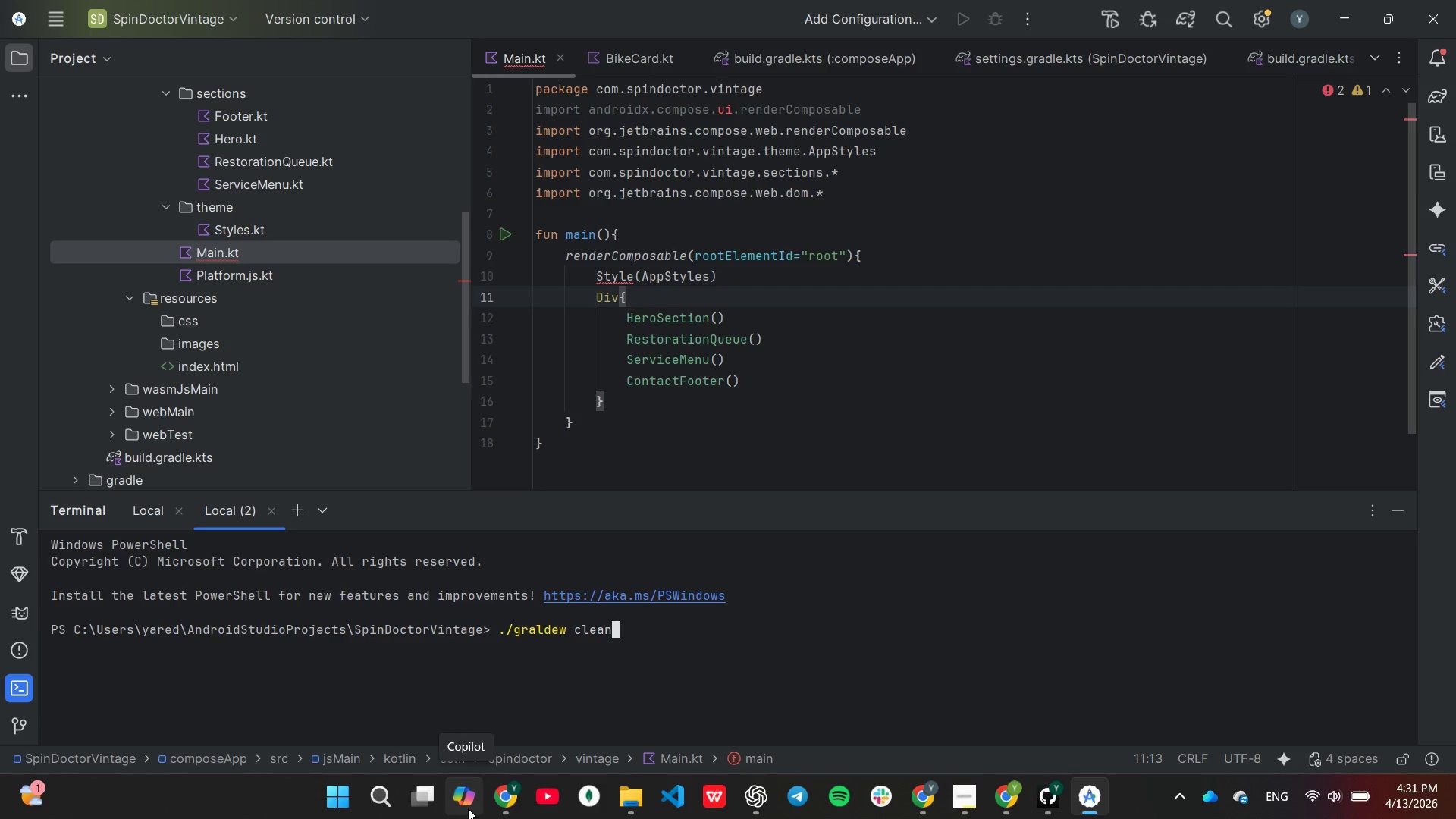 
key(Enter)
 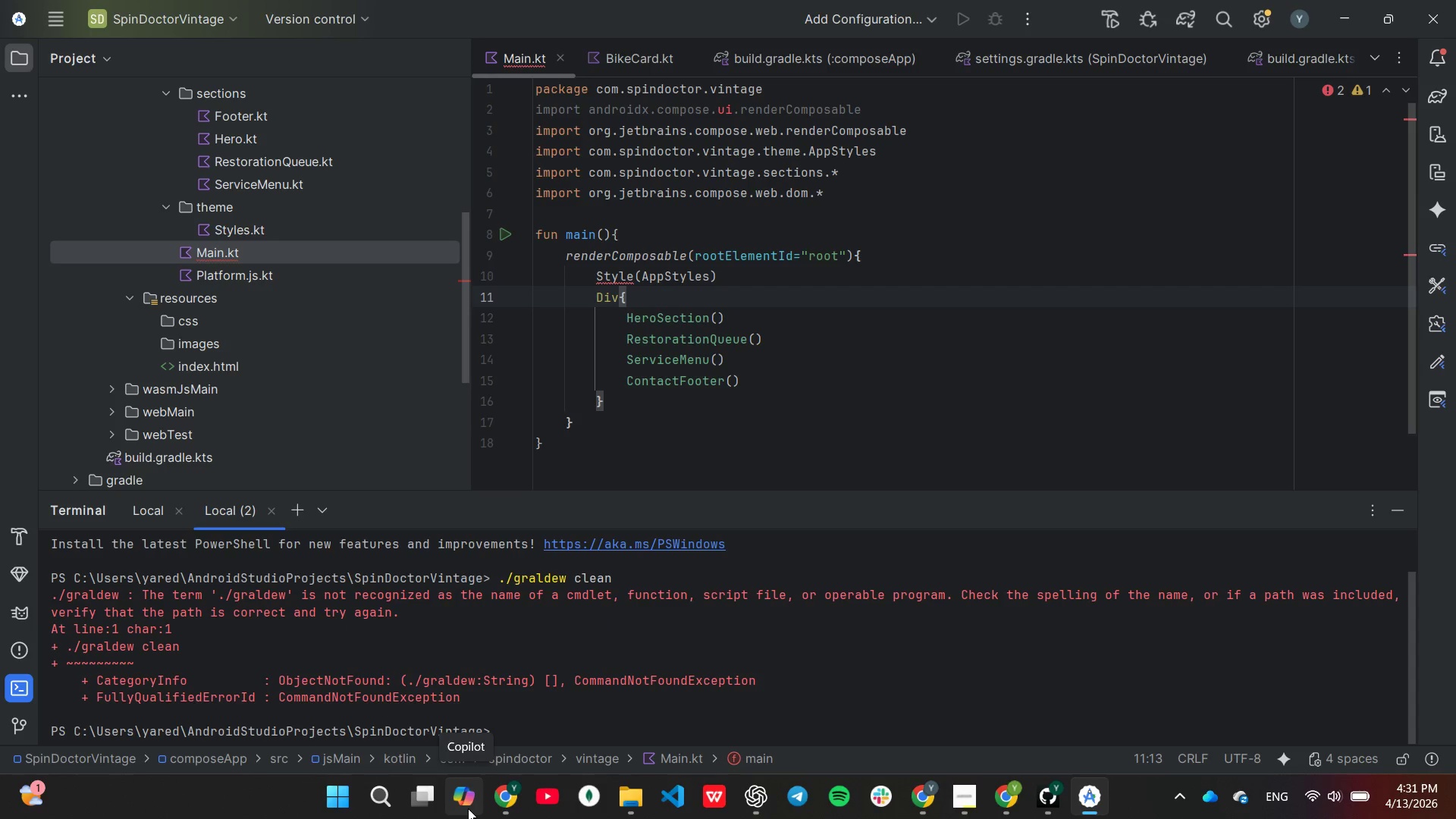 
key(ArrowUp)
 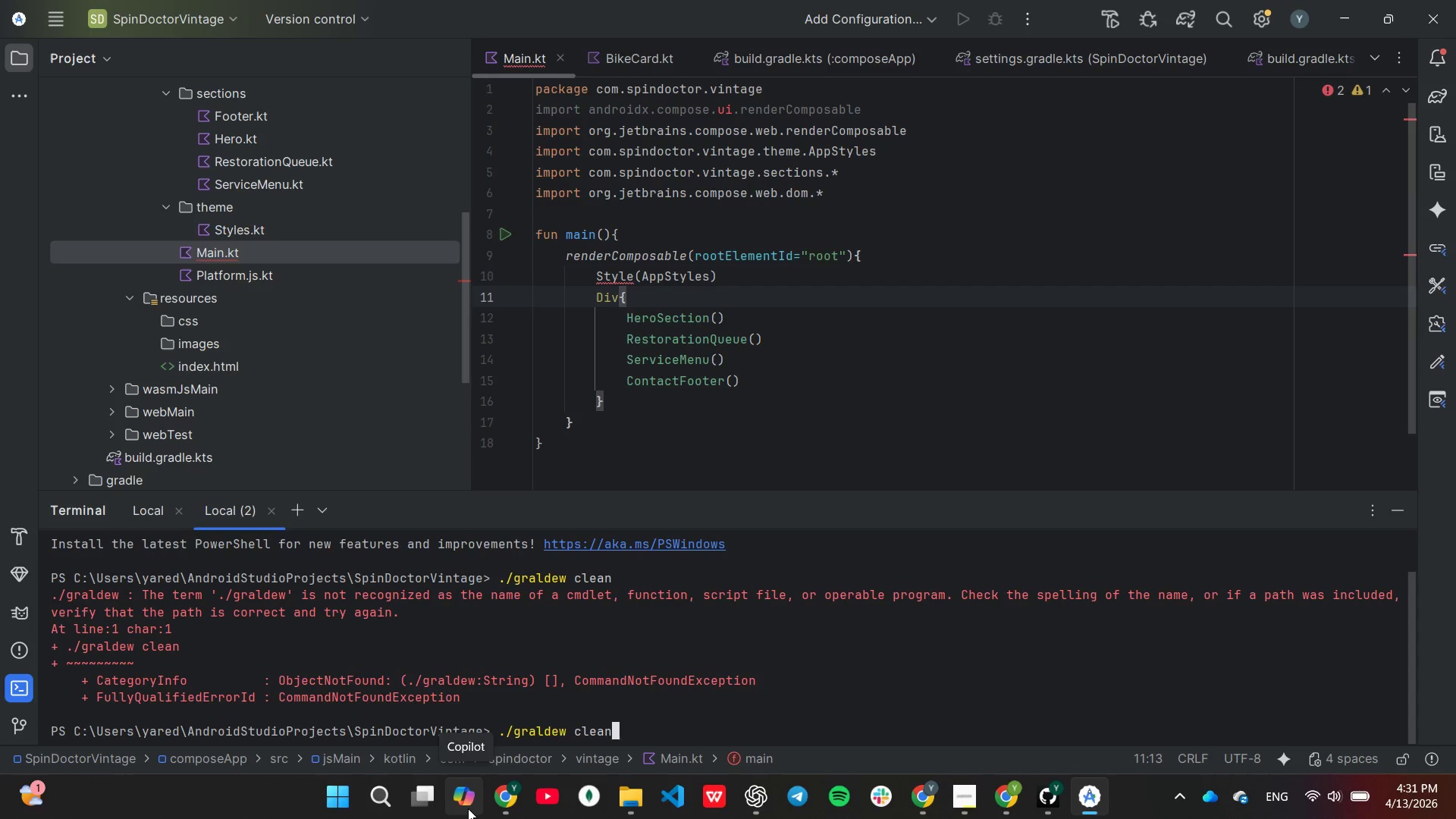 
hold_key(key=ArrowLeft, duration=0.81)
 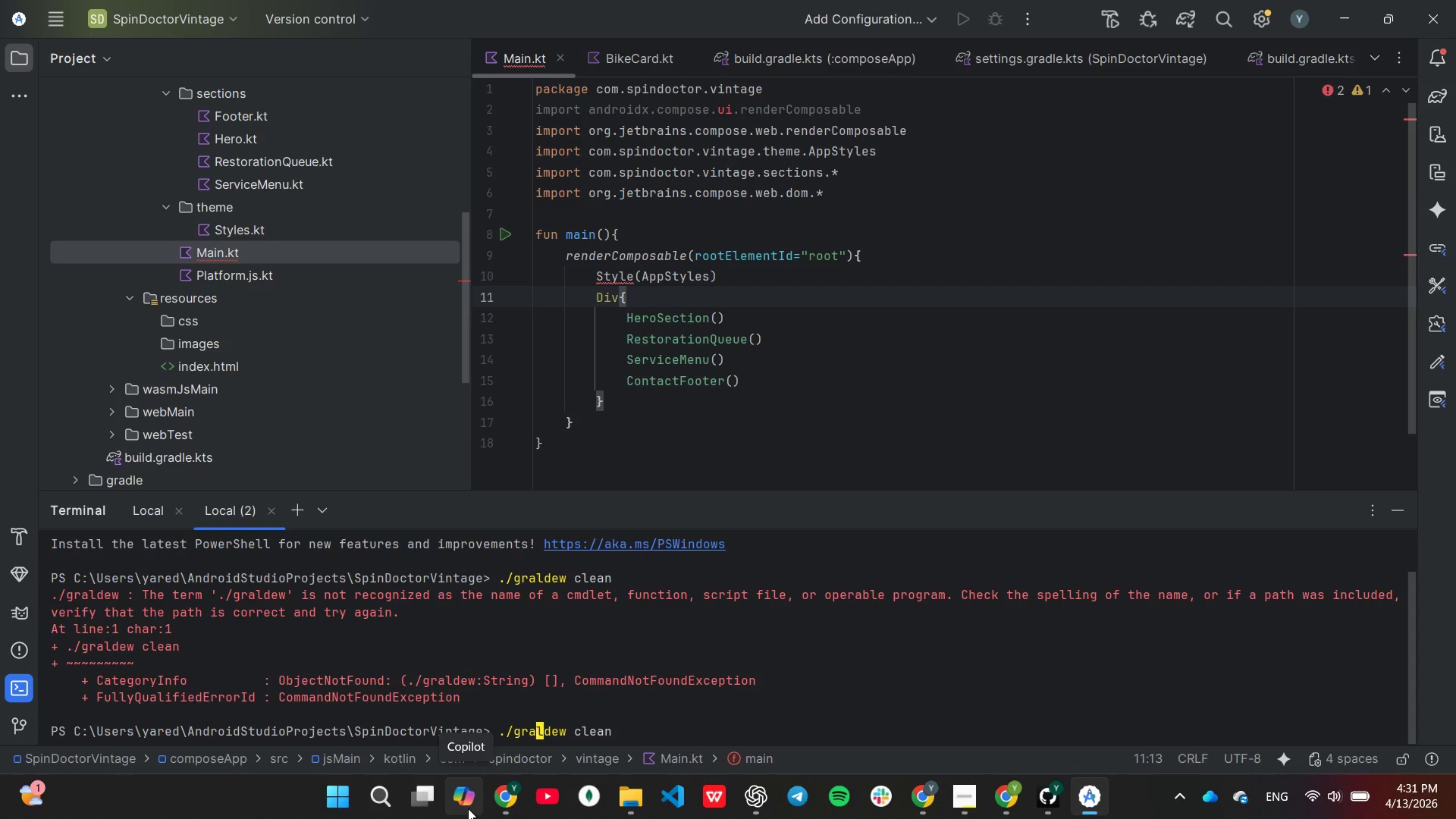 
key(ArrowLeft)
 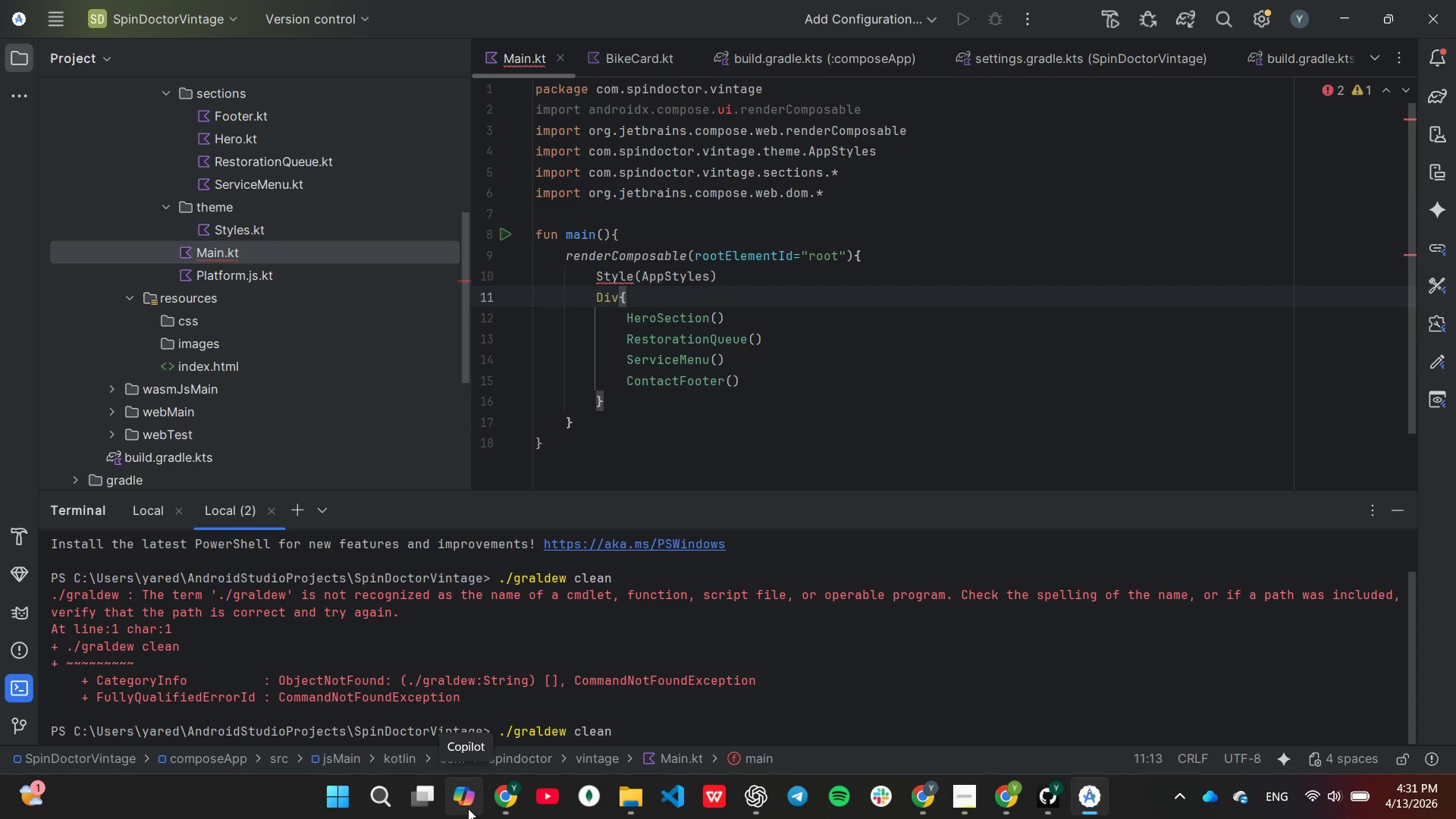 
key(ArrowRight)
 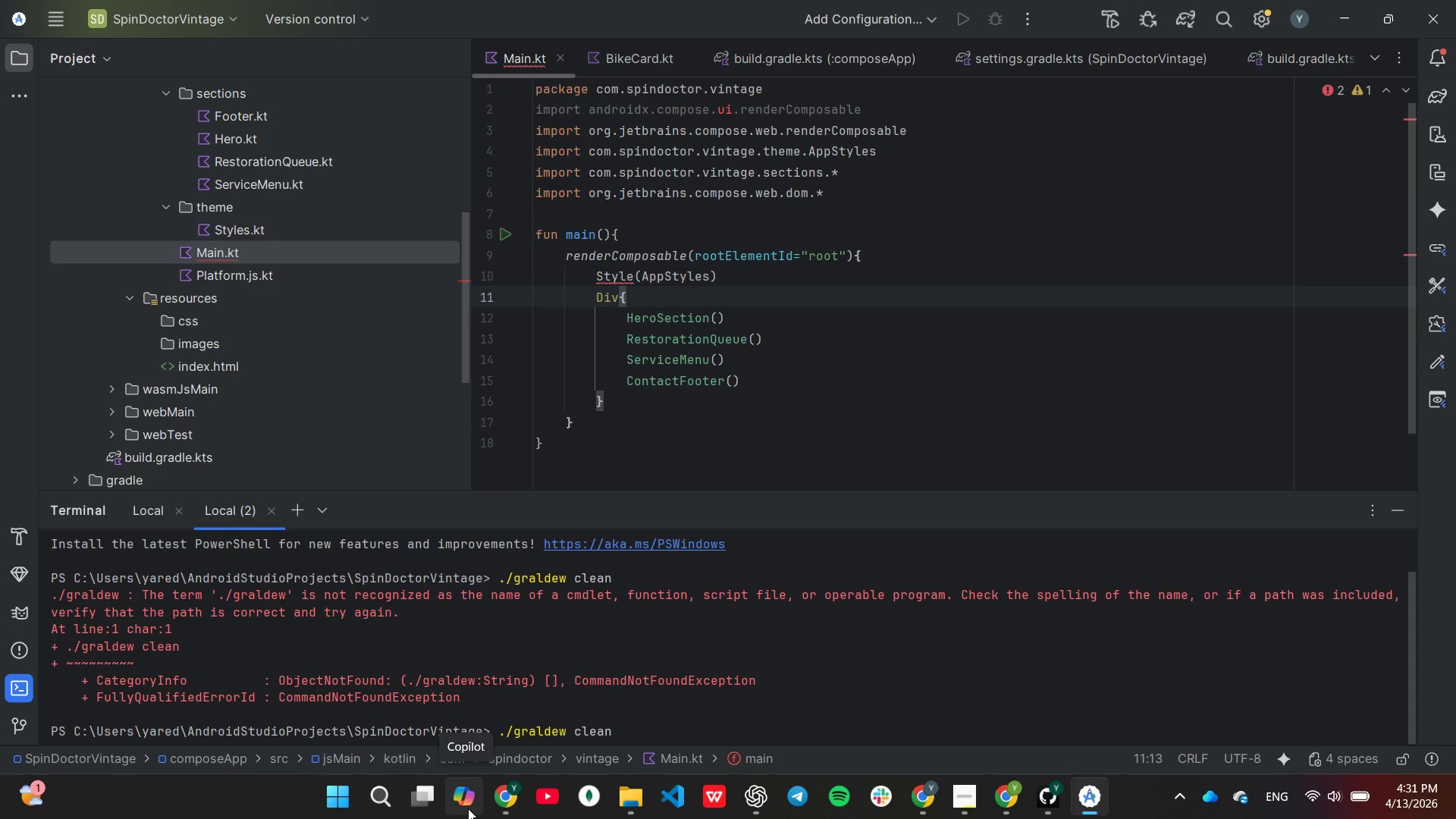 
key(ArrowRight)
 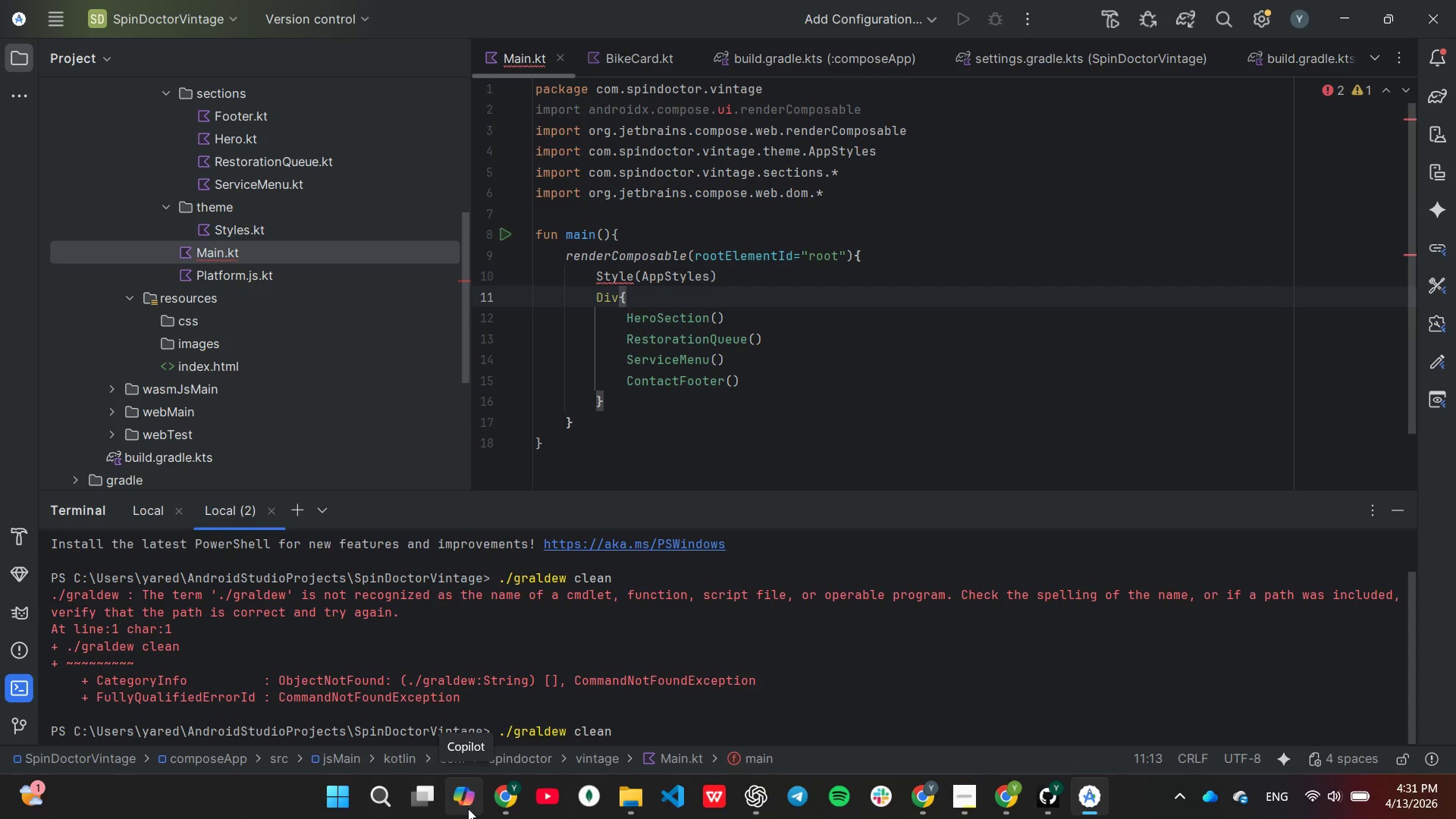 
key(Backspace)
 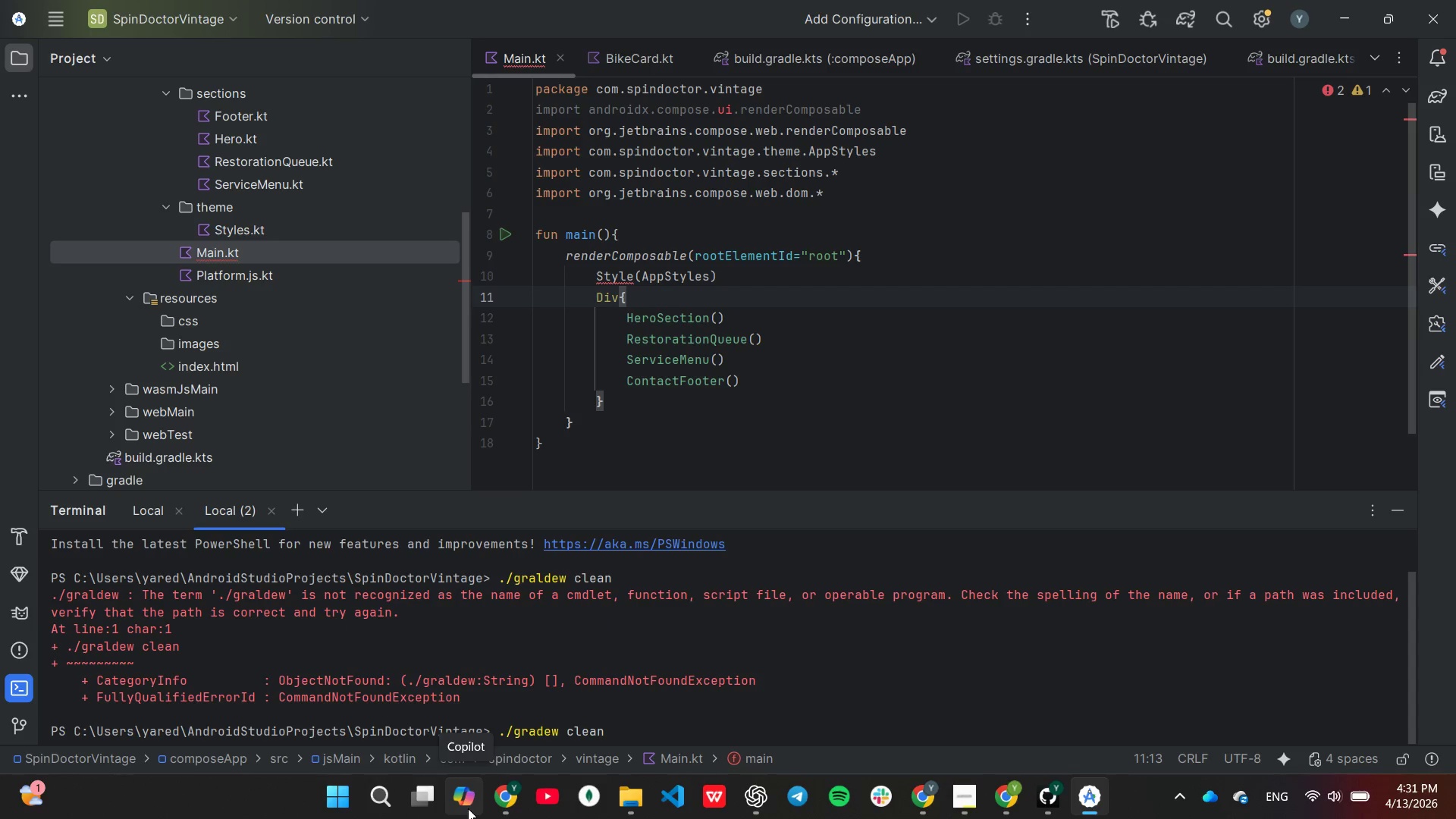 
key(ArrowRight)
 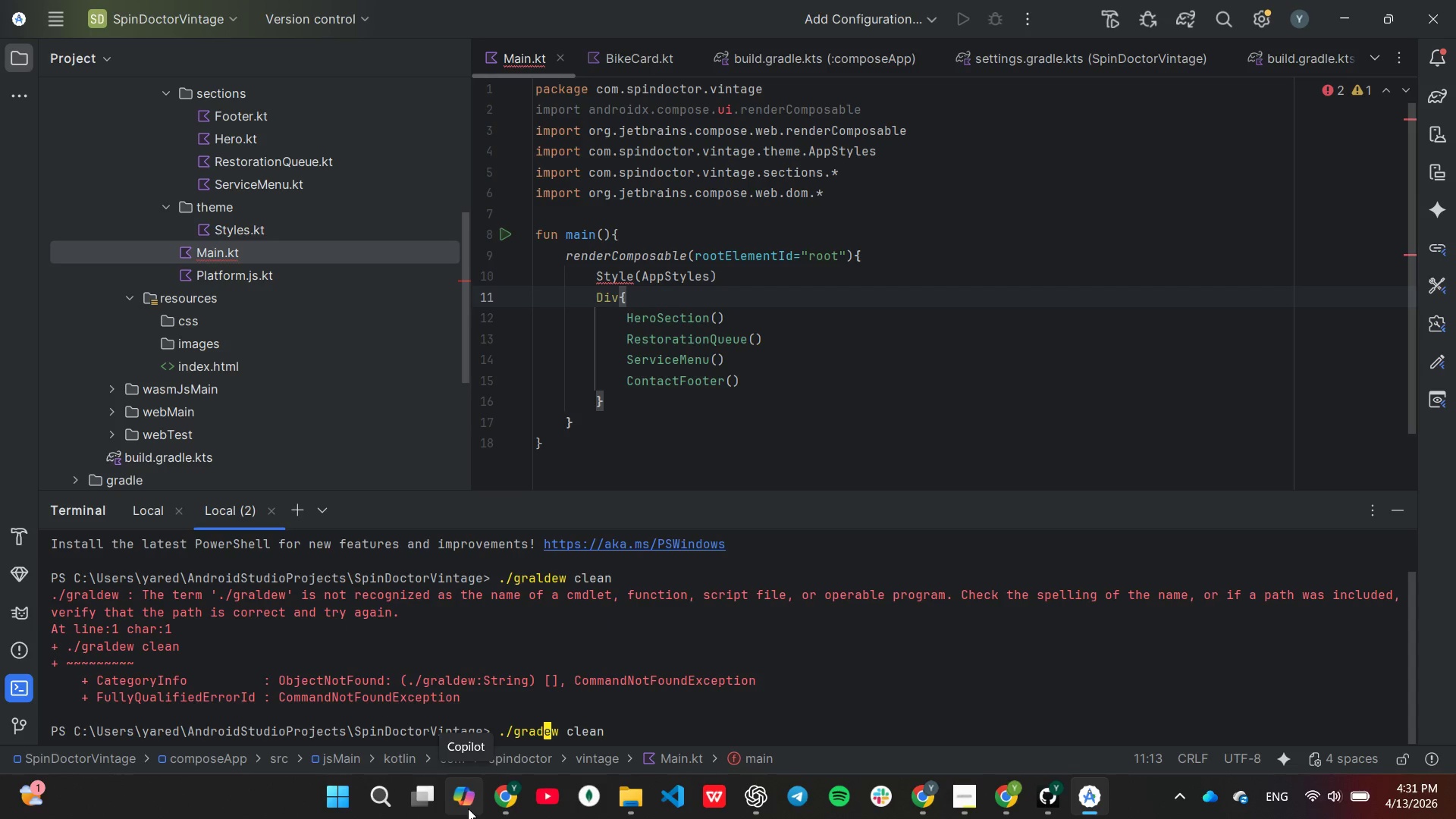 
key(ArrowLeft)
 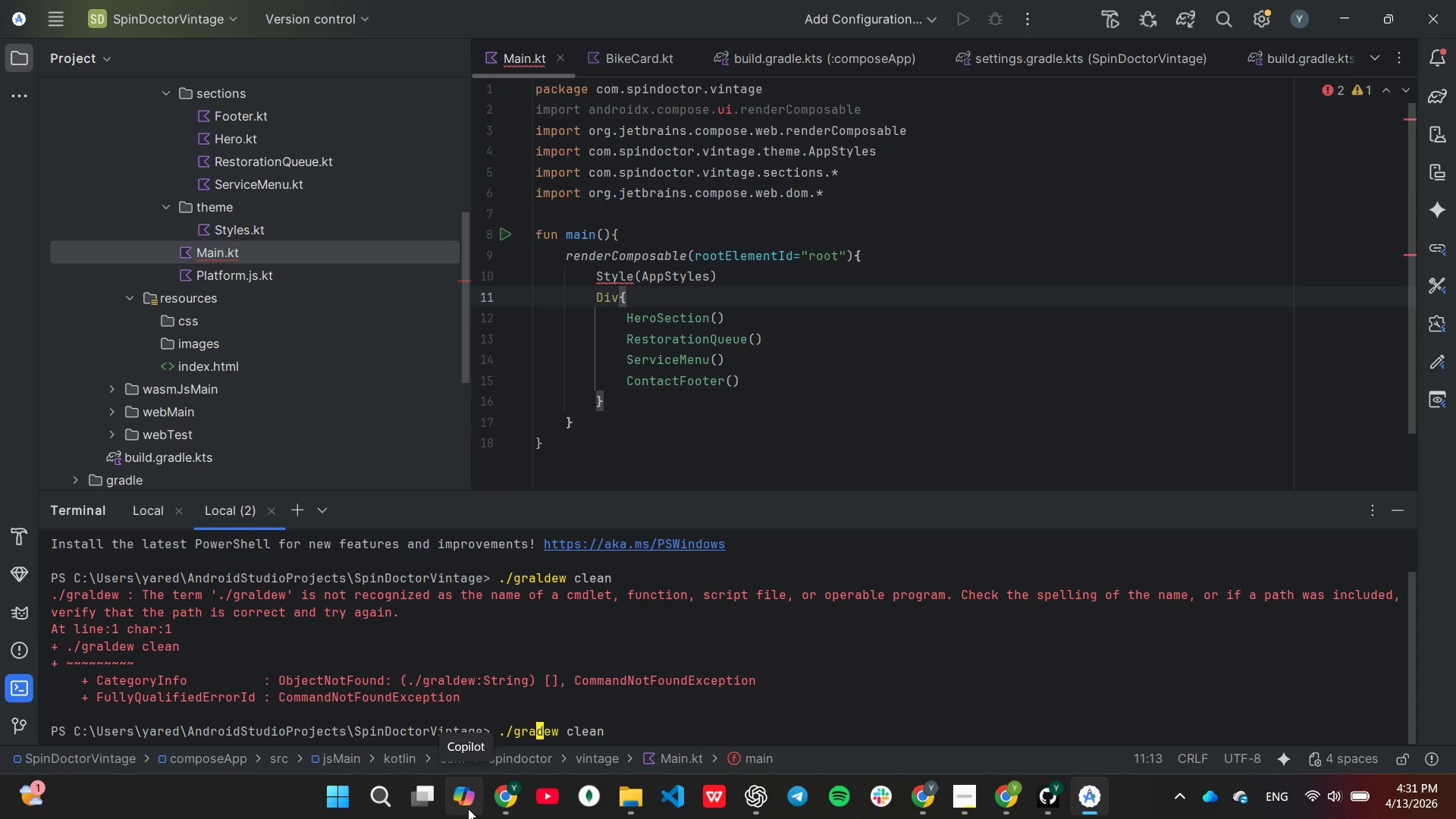 
key(ArrowRight)
 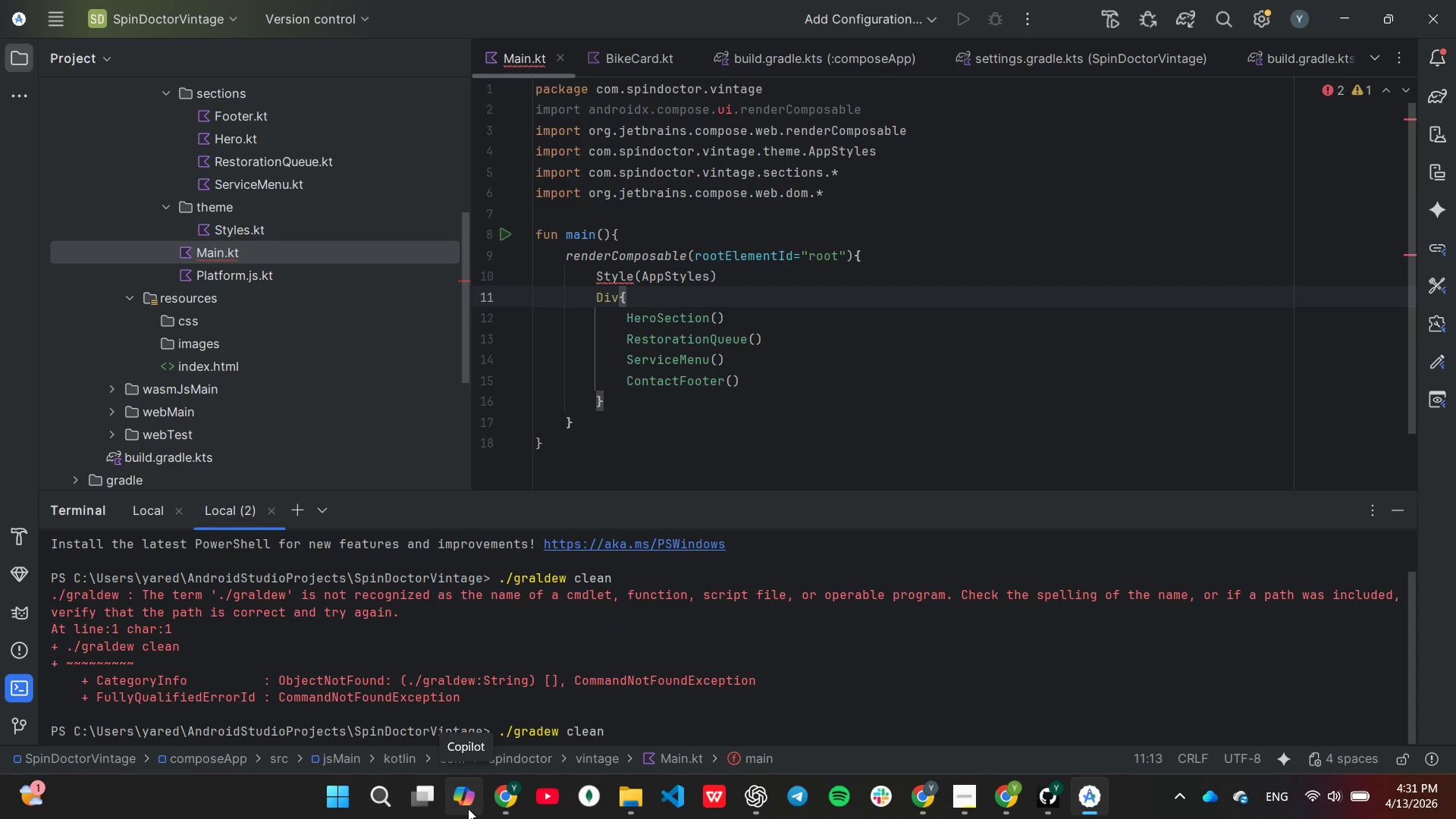 
key(L)
 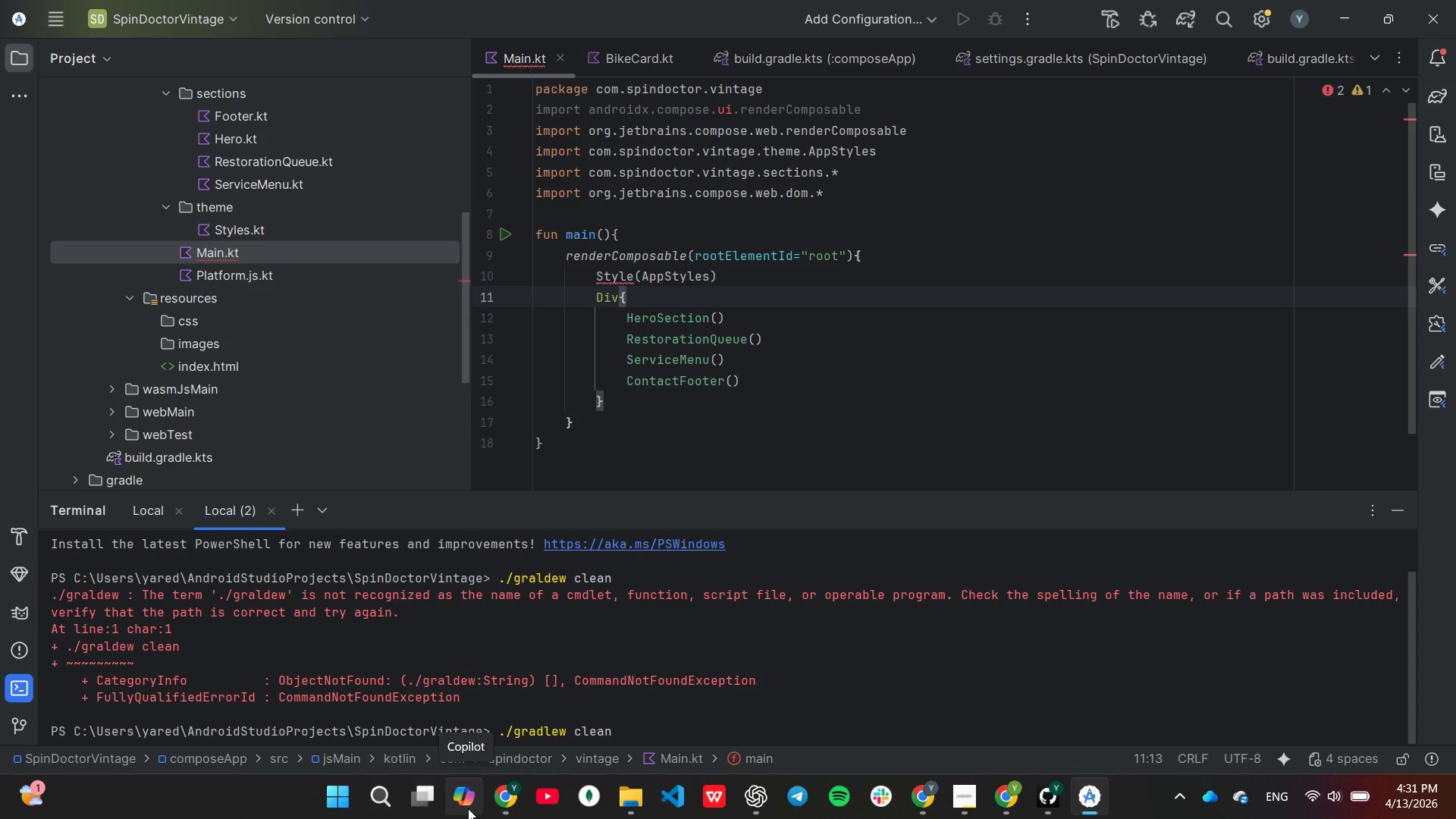 
key(End)
 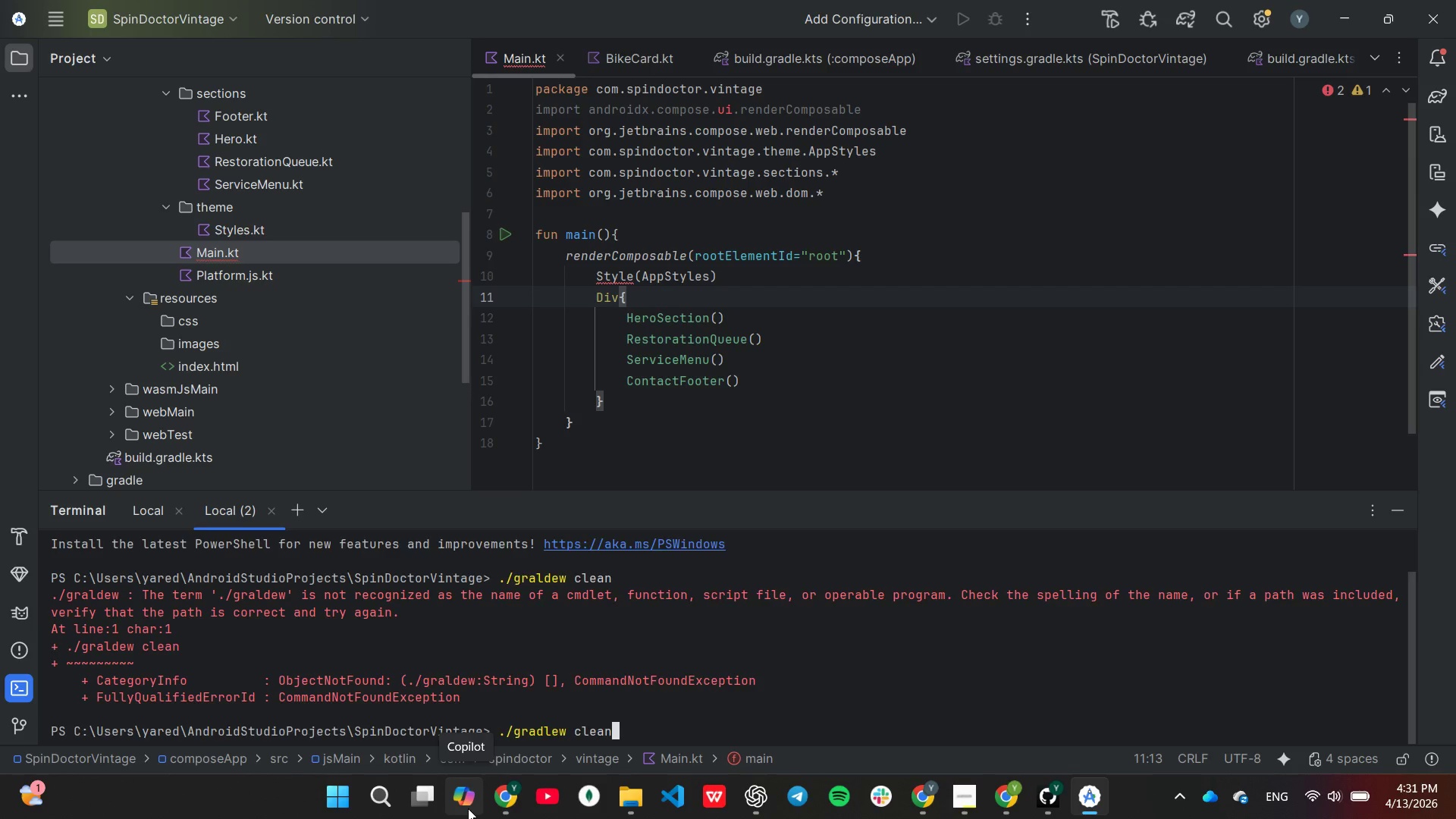 
key(Enter)
 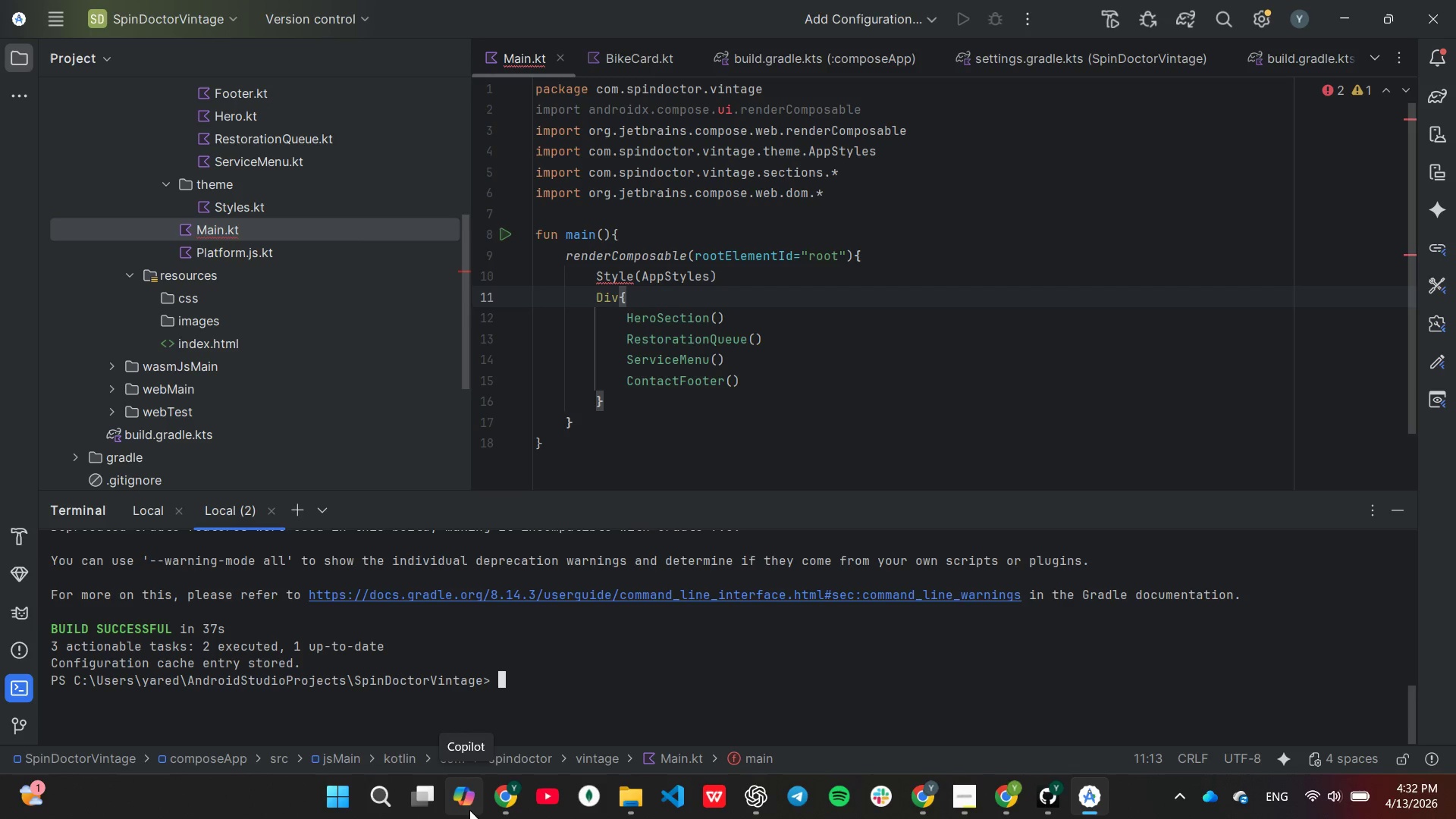 
wait(76.69)
 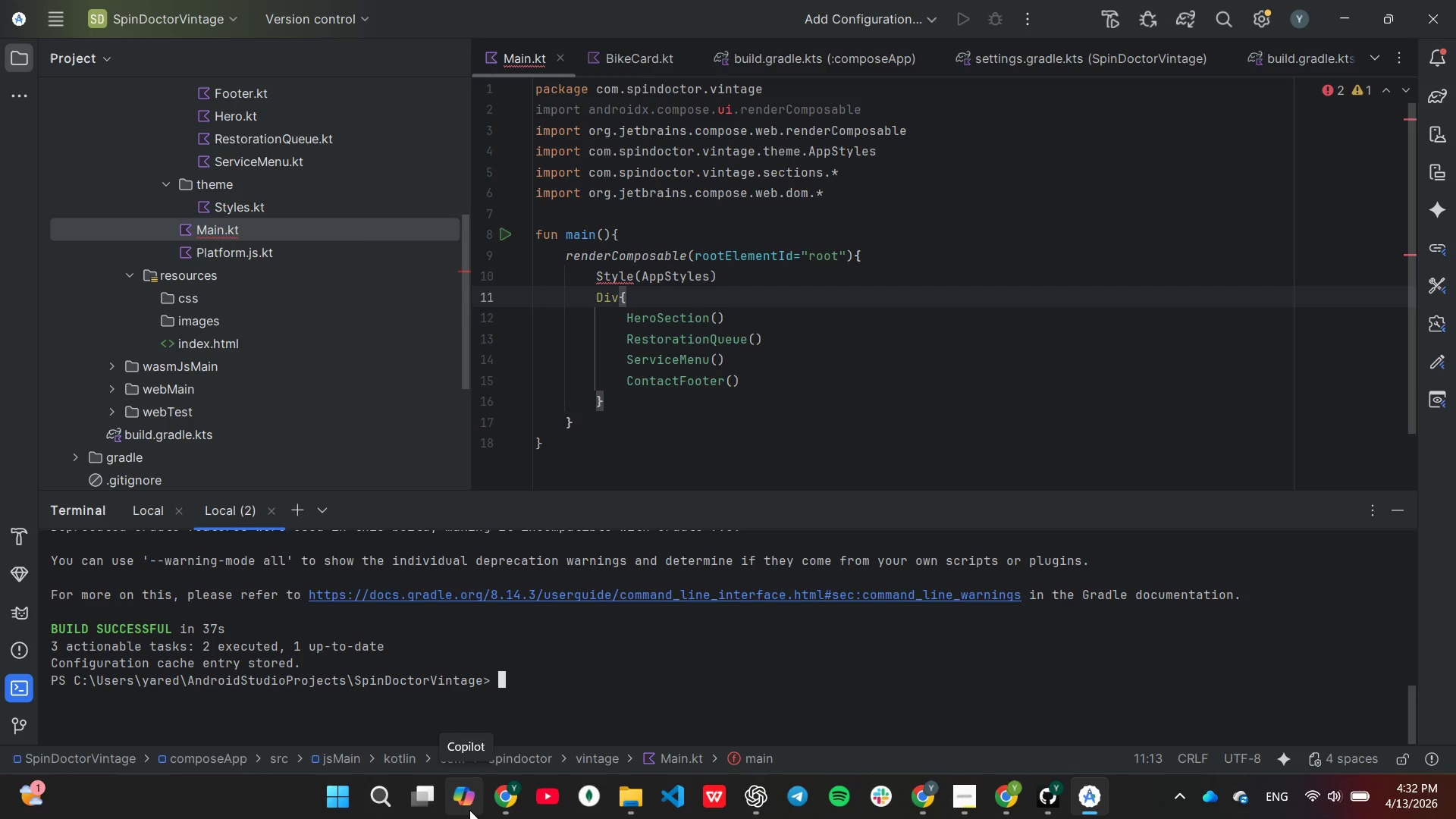 
key(ArrowUp)
 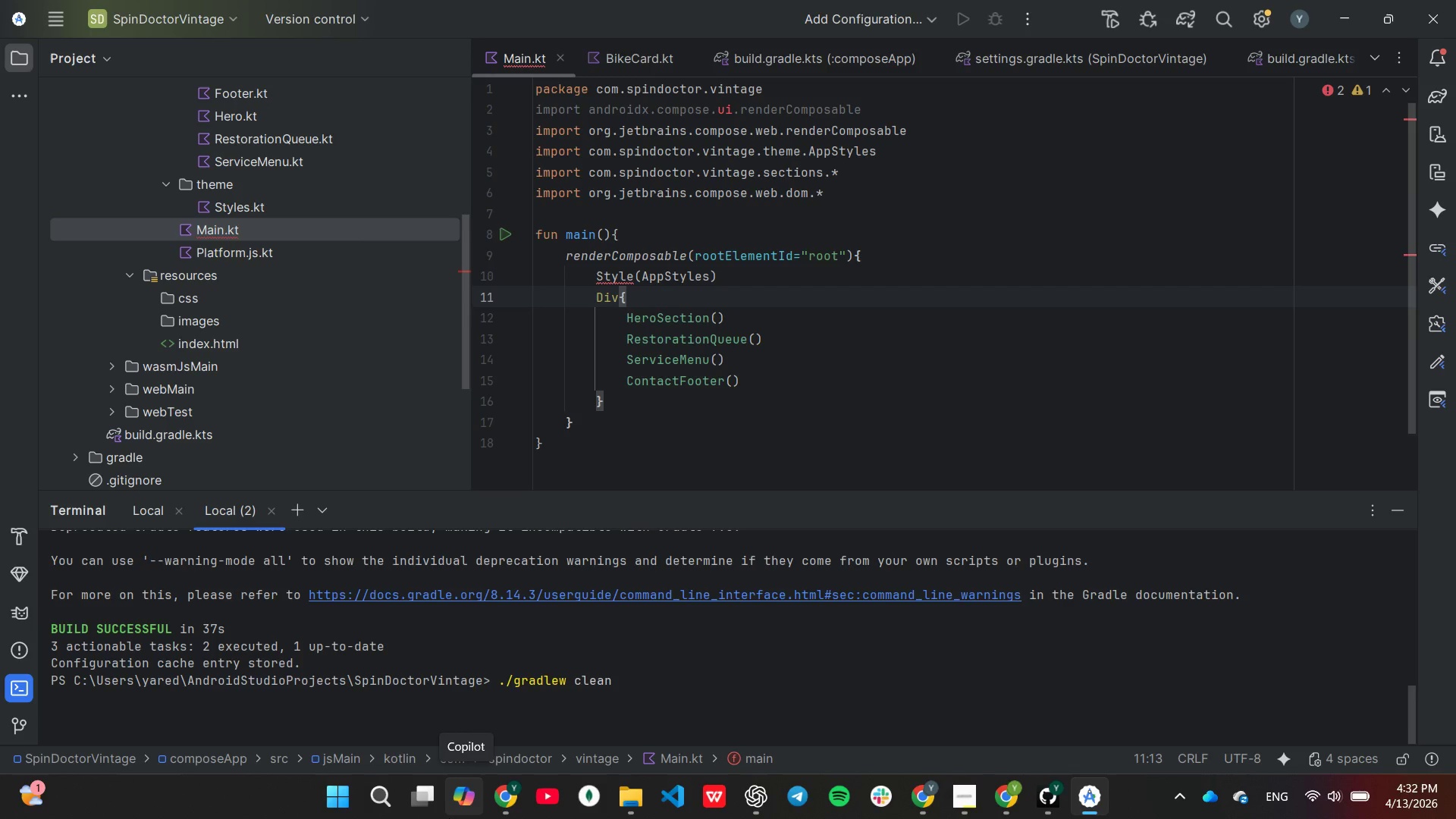 
key(Backslash)
 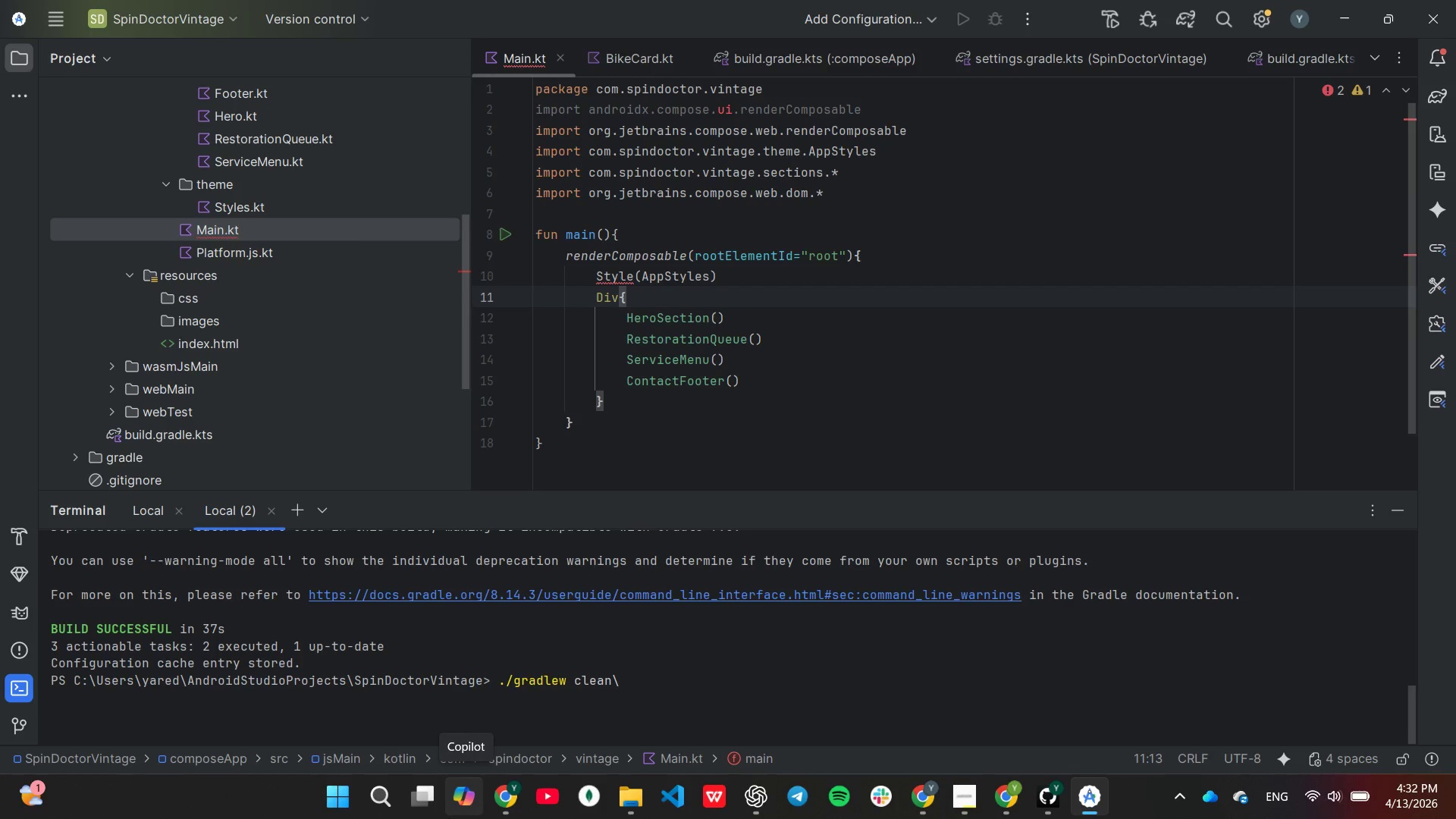 
key(Backspace)
 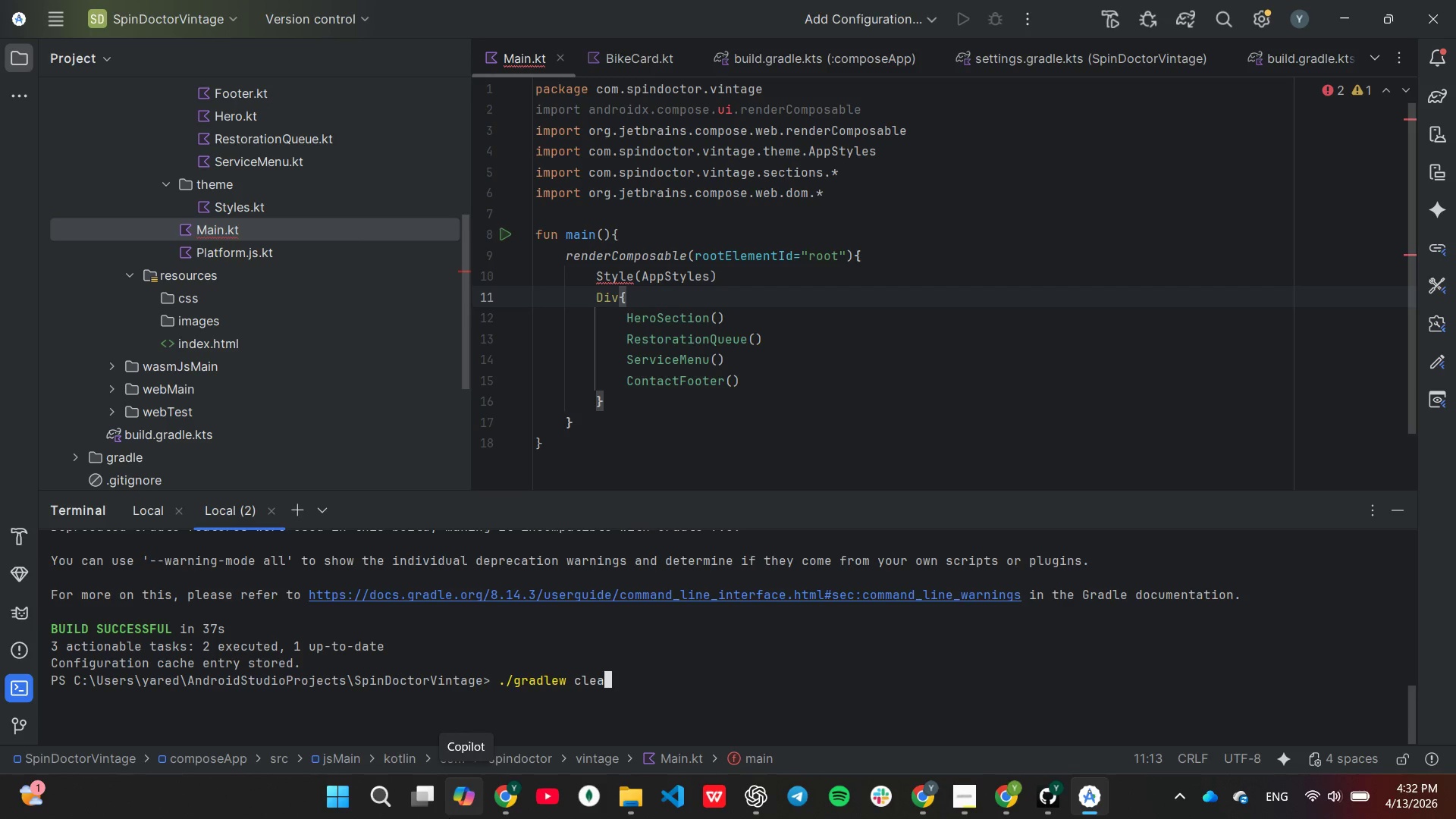 
key(Backspace)
 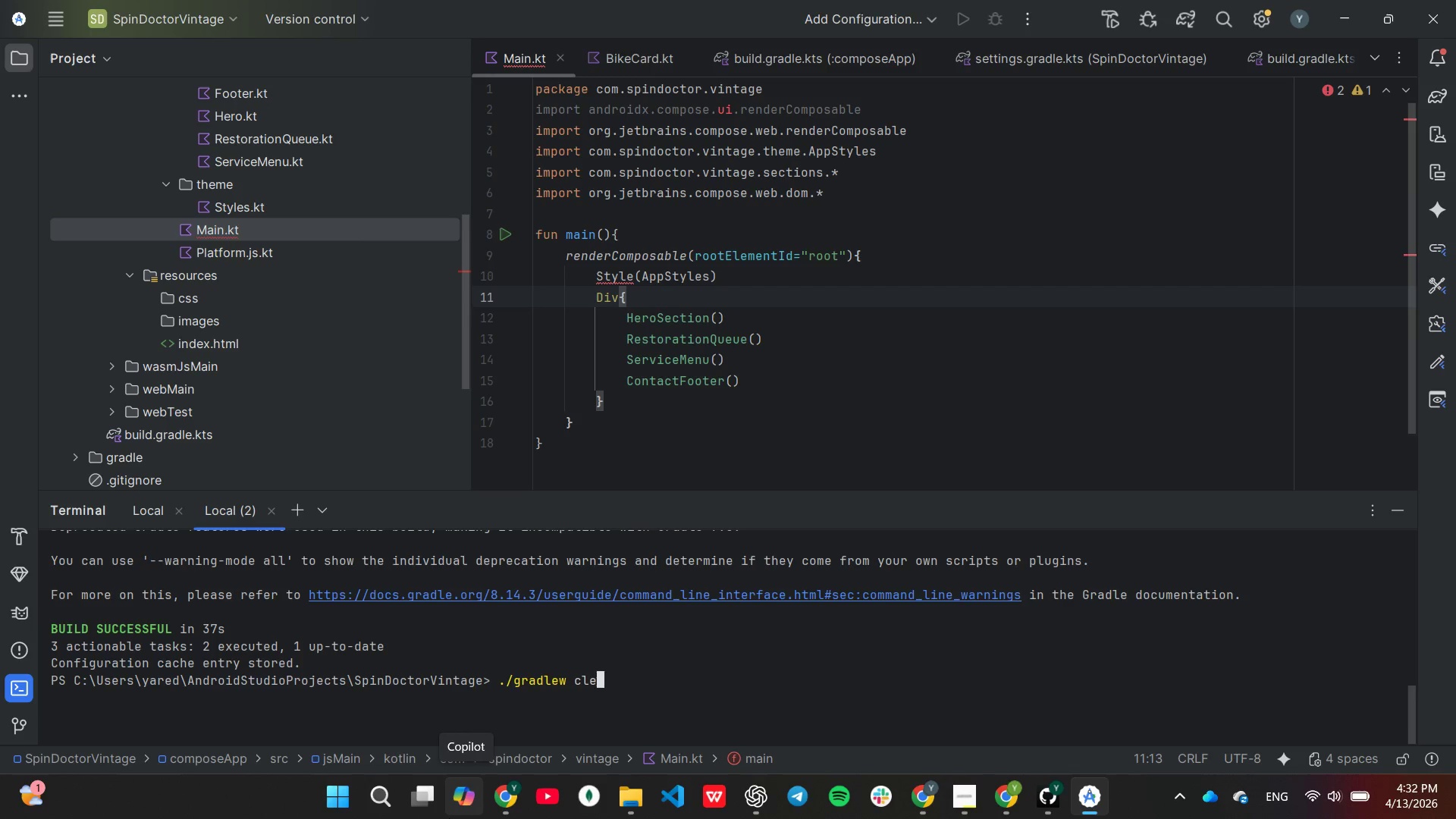 
key(Backspace)
 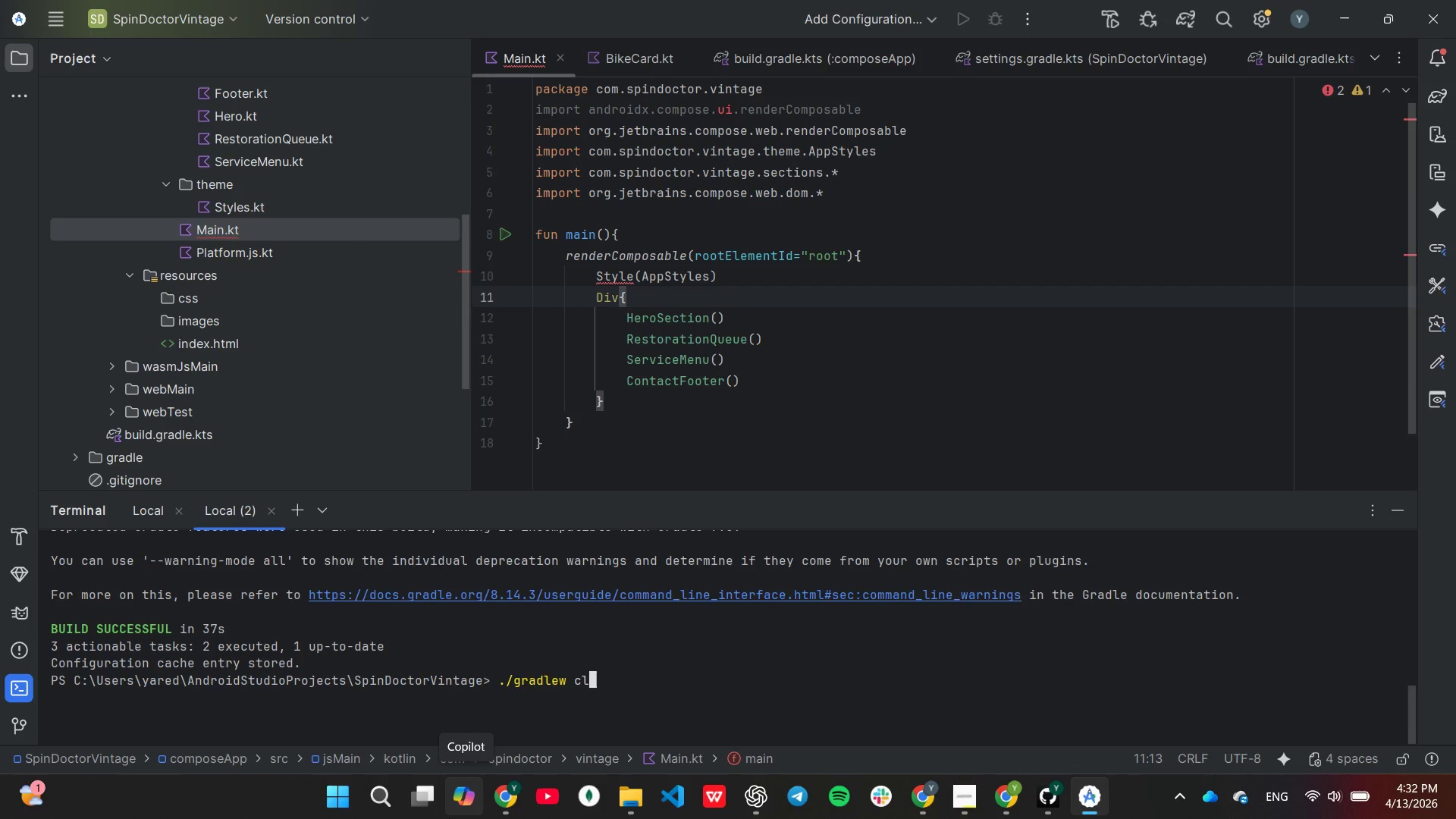 
key(Backspace)
 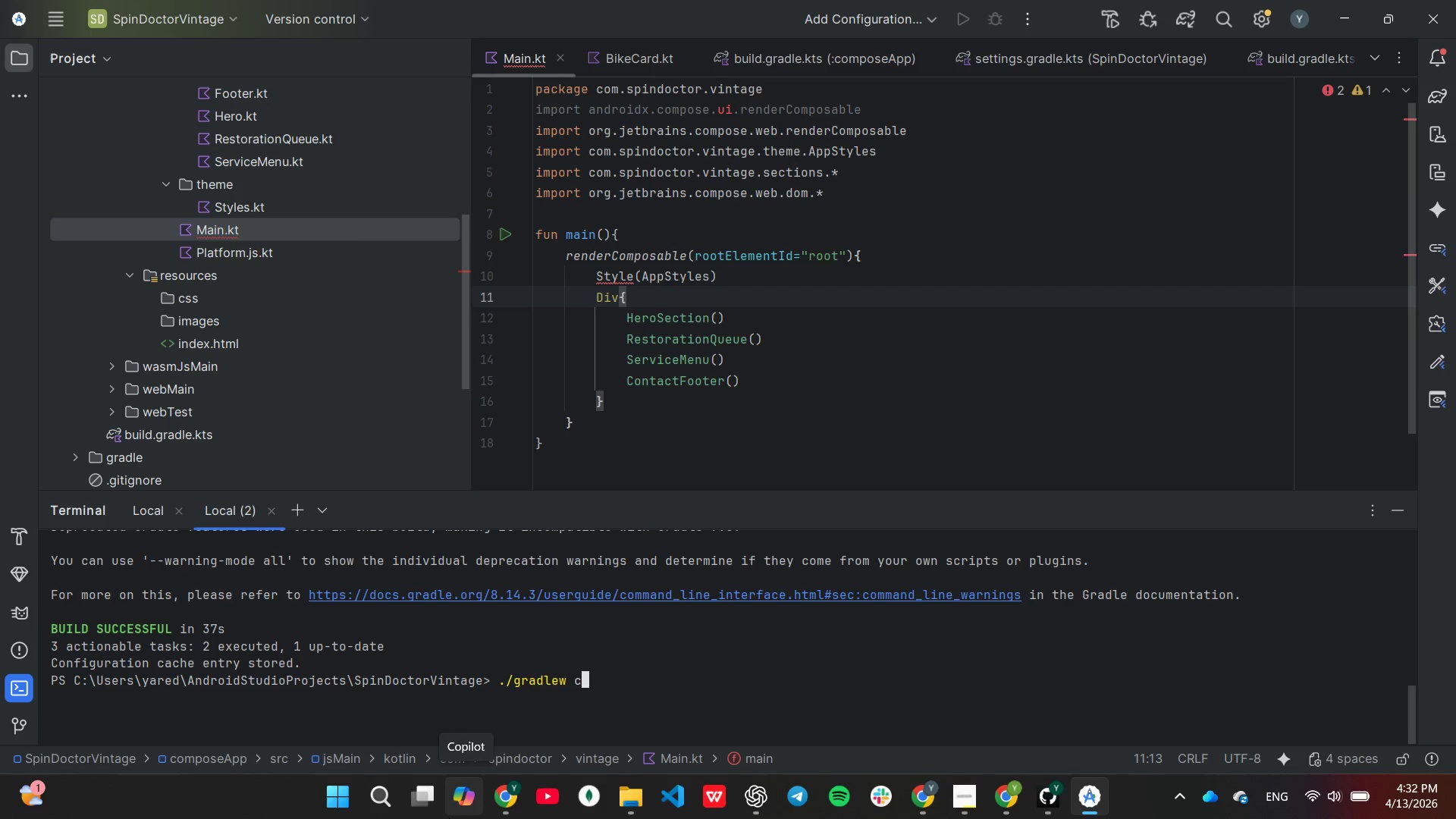 
key(Backspace)
 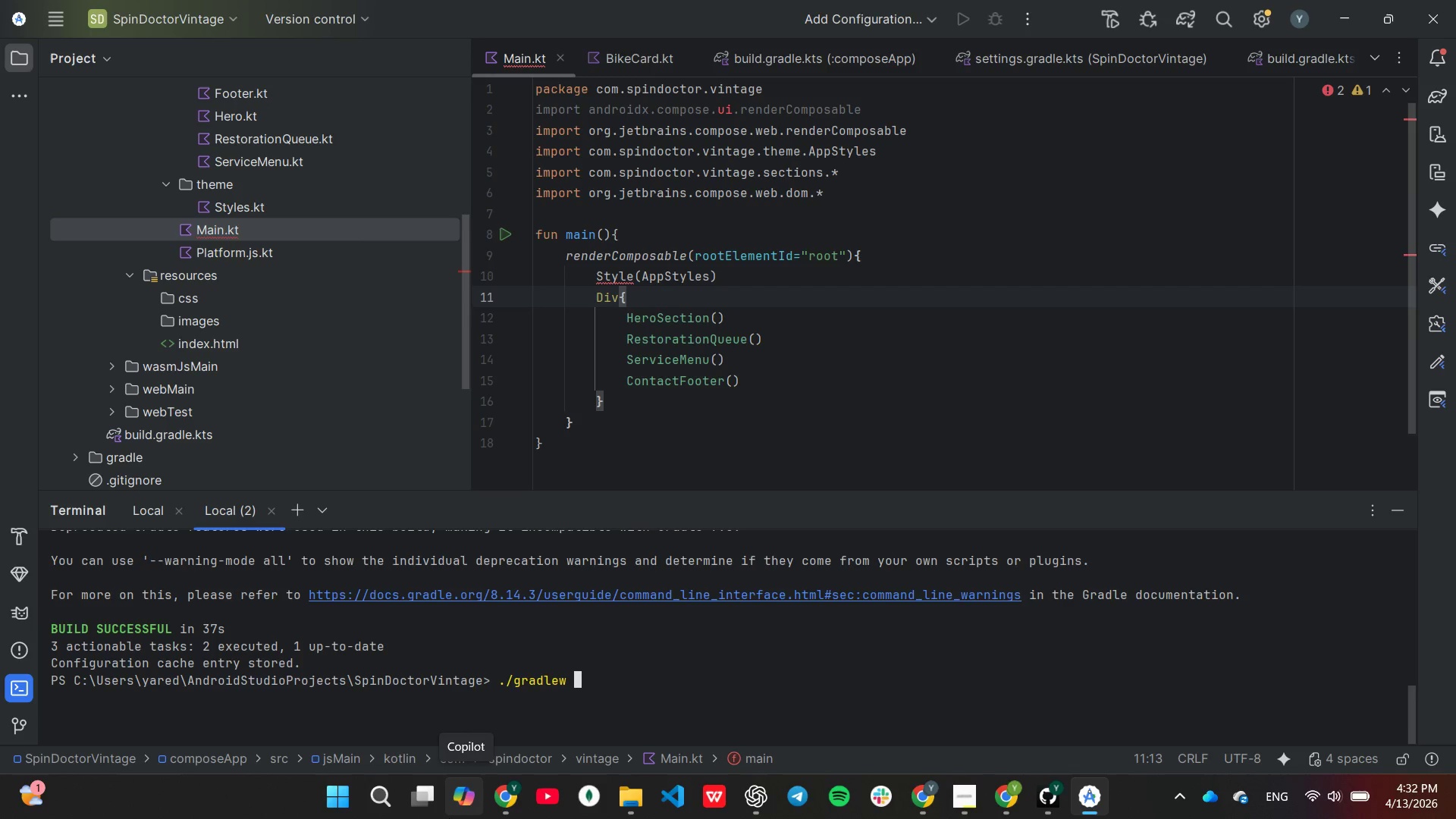 
key(Backspace)
 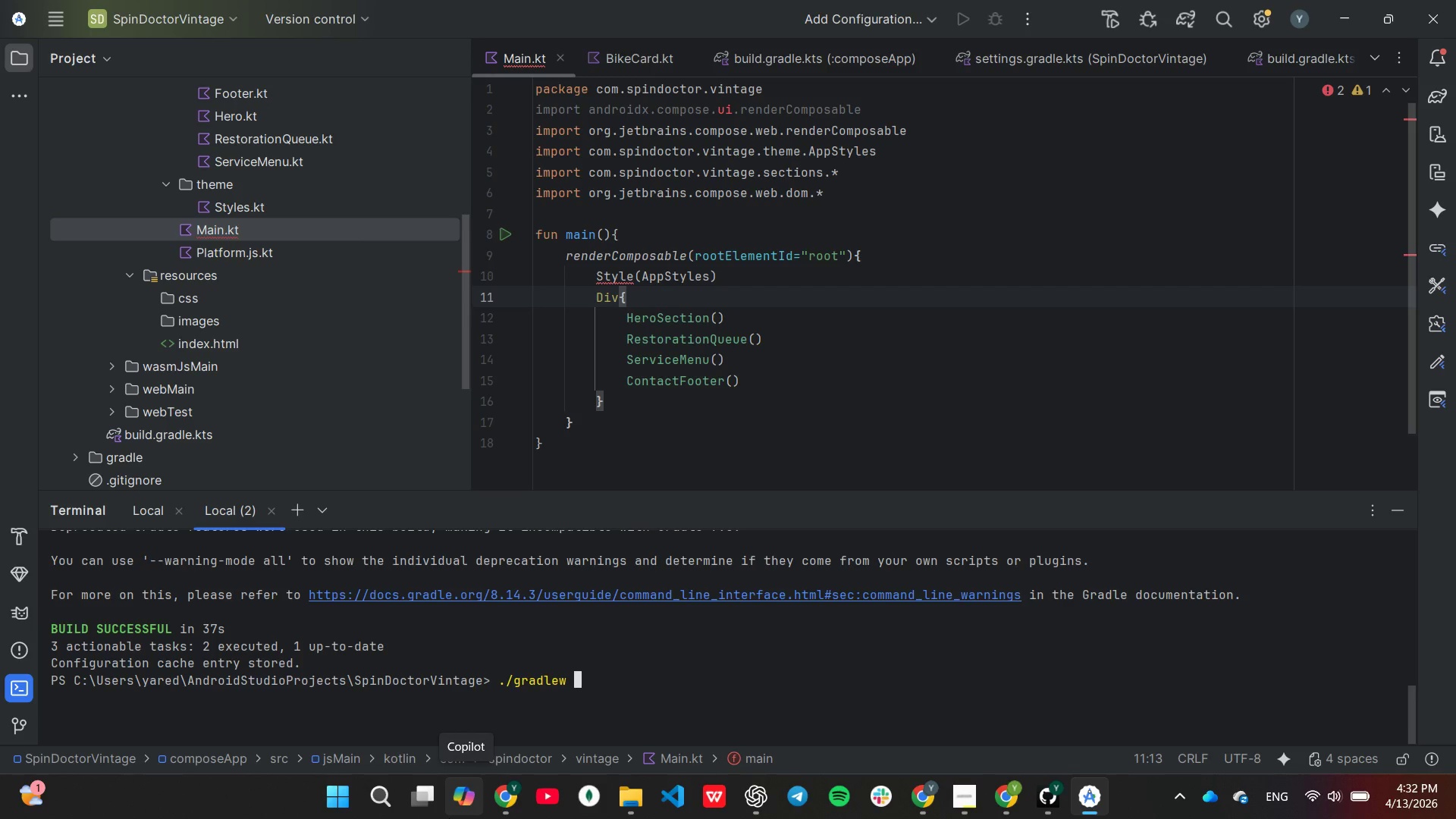 
hold_key(key=Backspace, duration=1.02)
 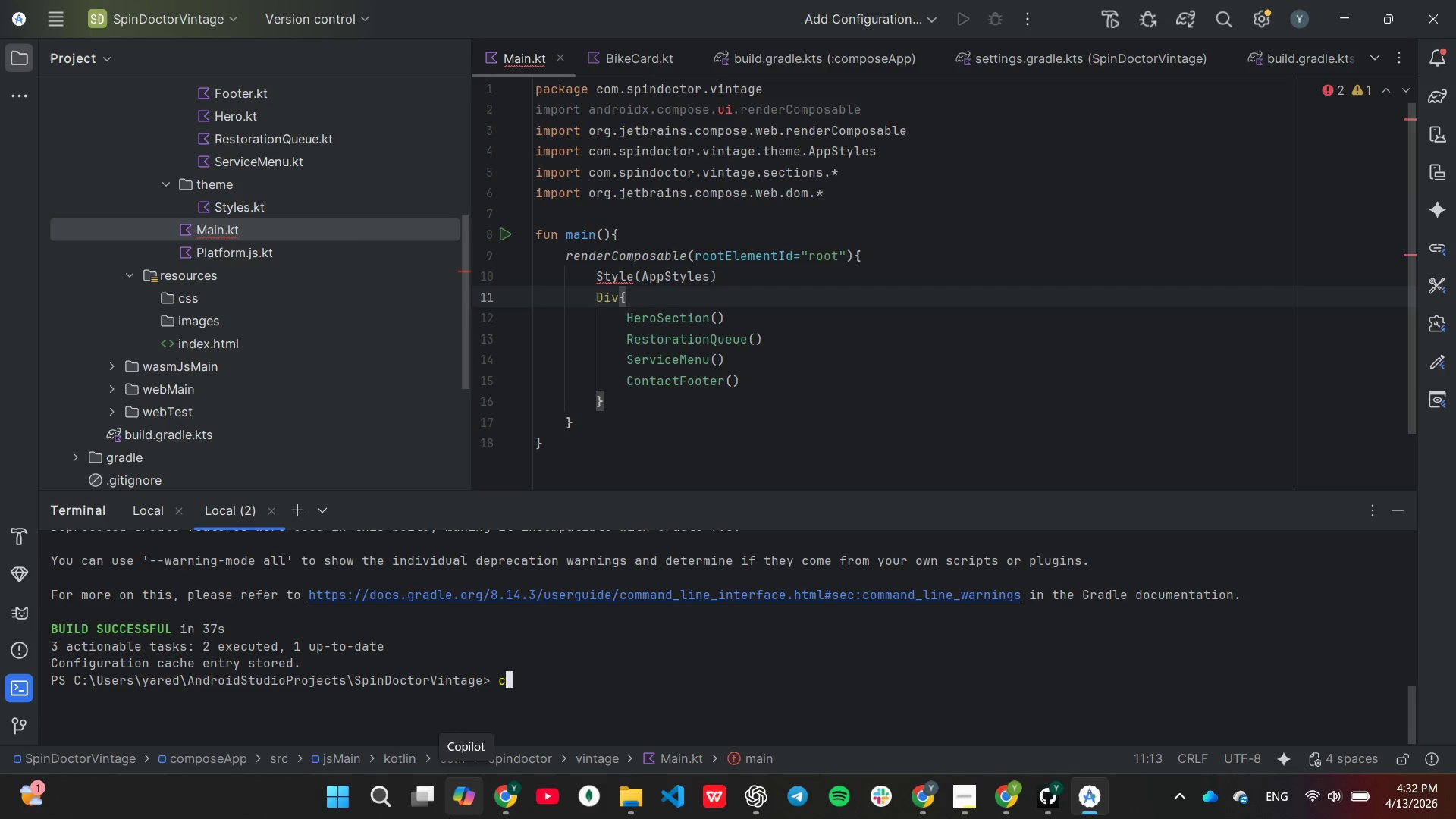 
type(clean)
 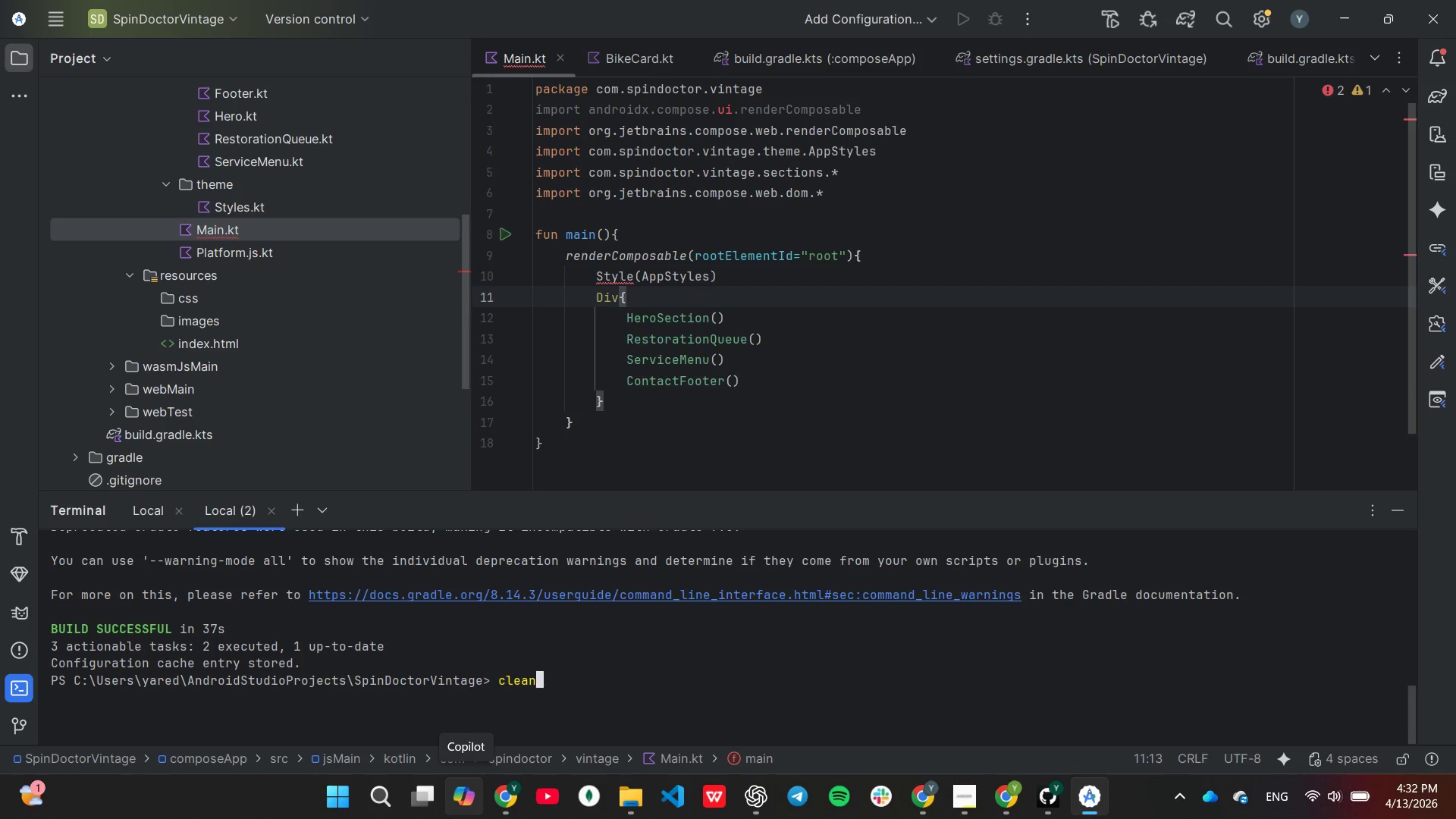 
key(Enter)
 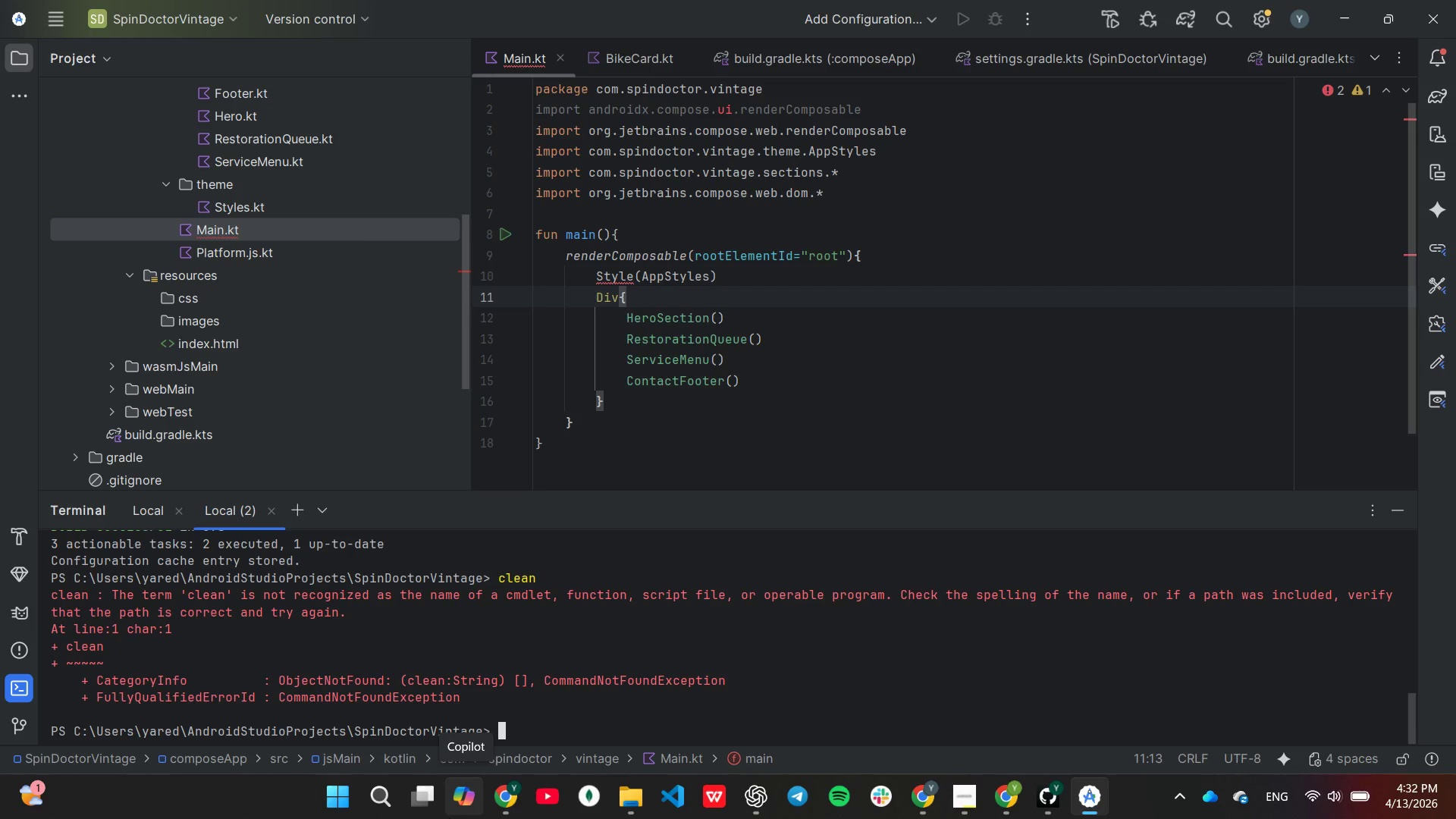 
key(ArrowUp)
 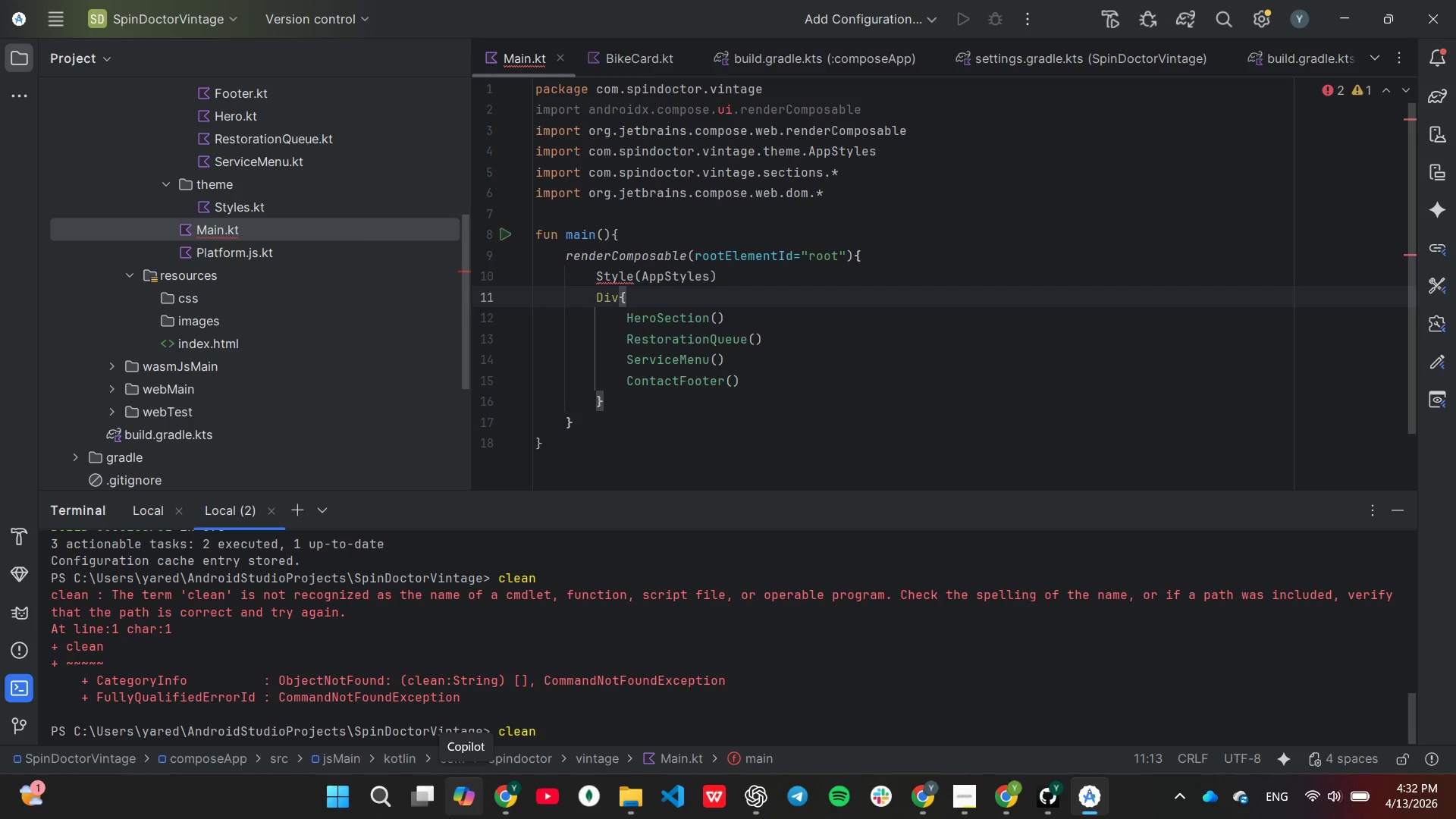 
key(Backspace)
 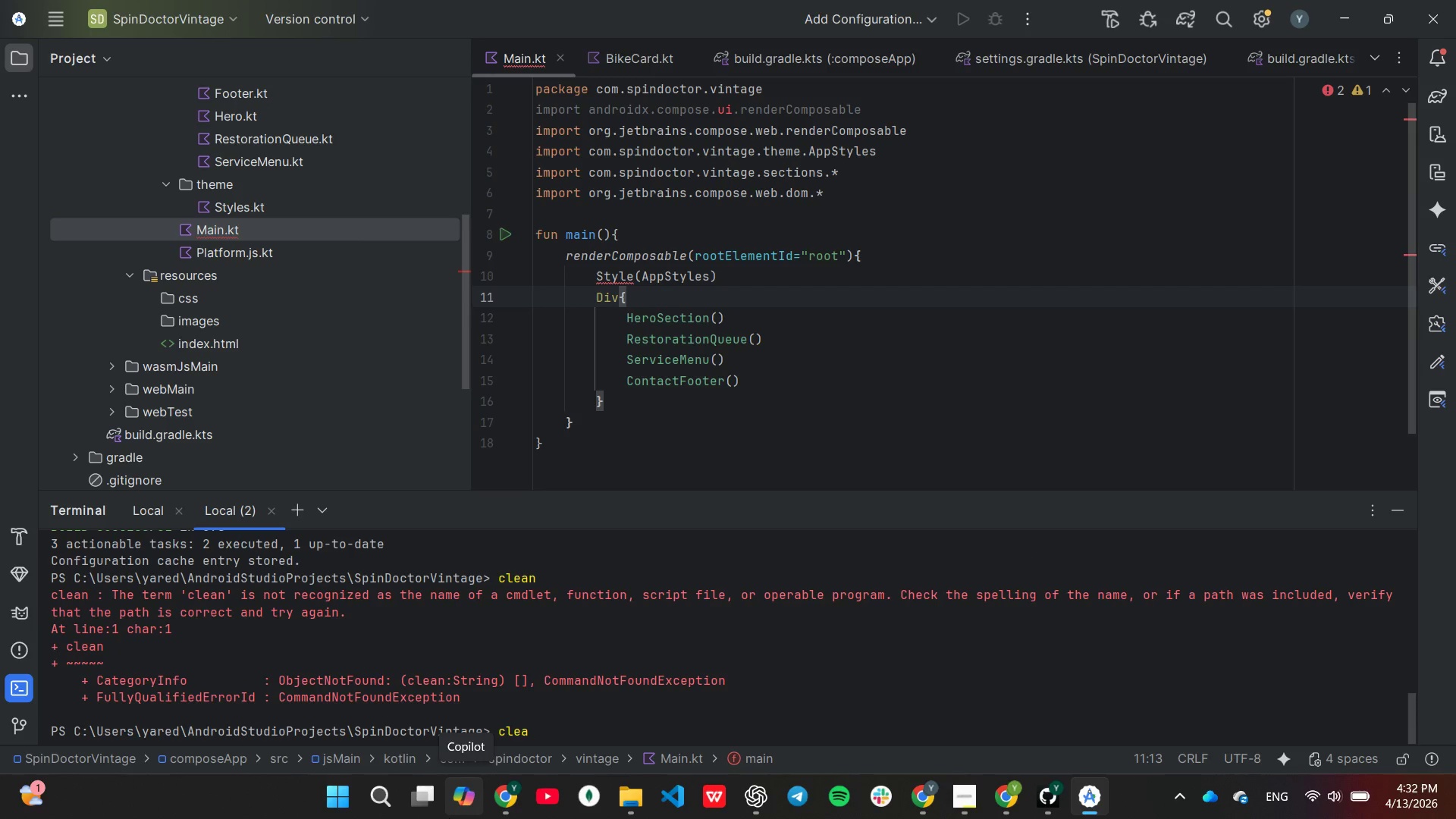 
key(R)
 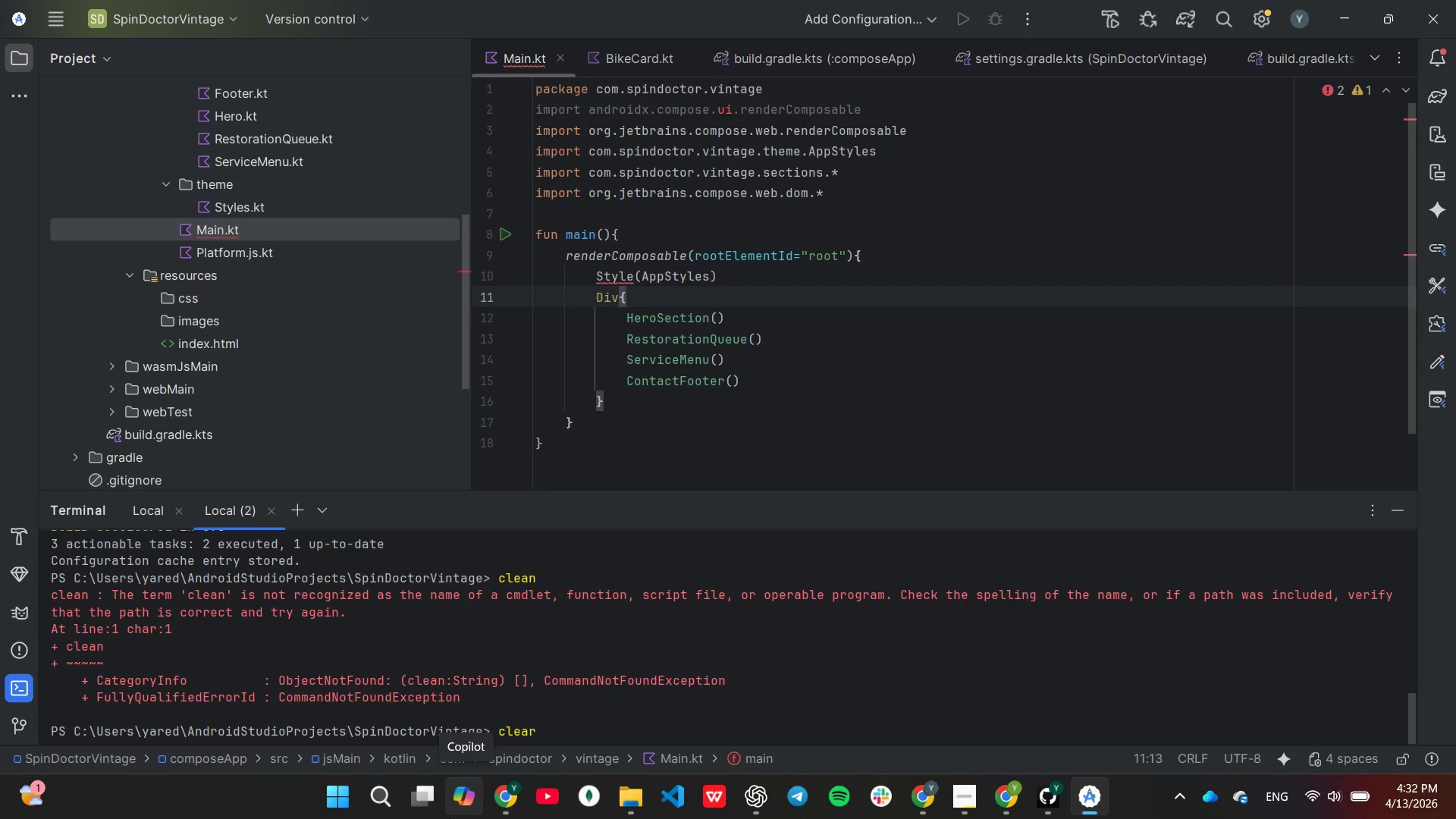 
key(Enter)
 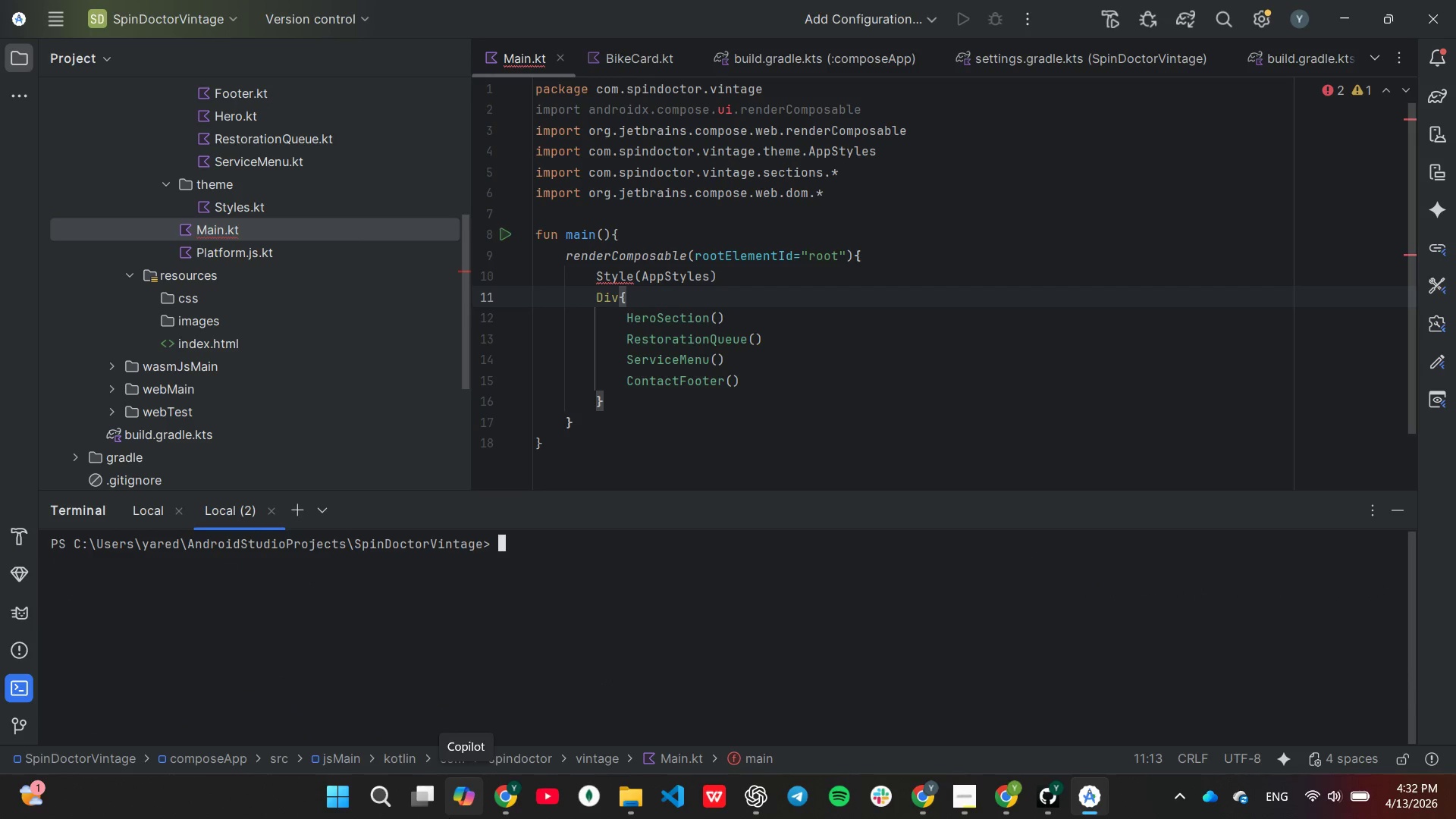 
key(ArrowUp)
 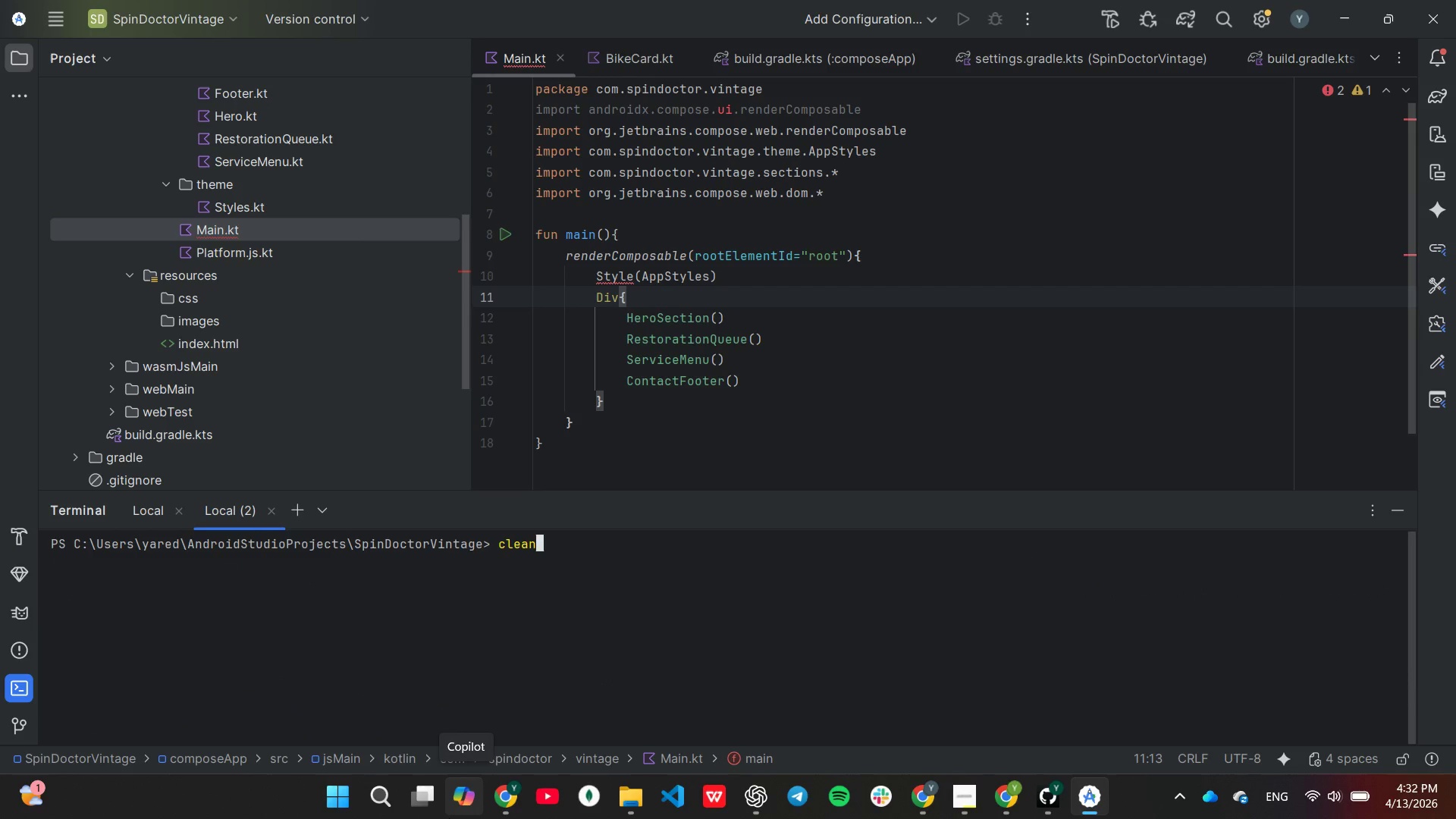 
key(ArrowUp)
 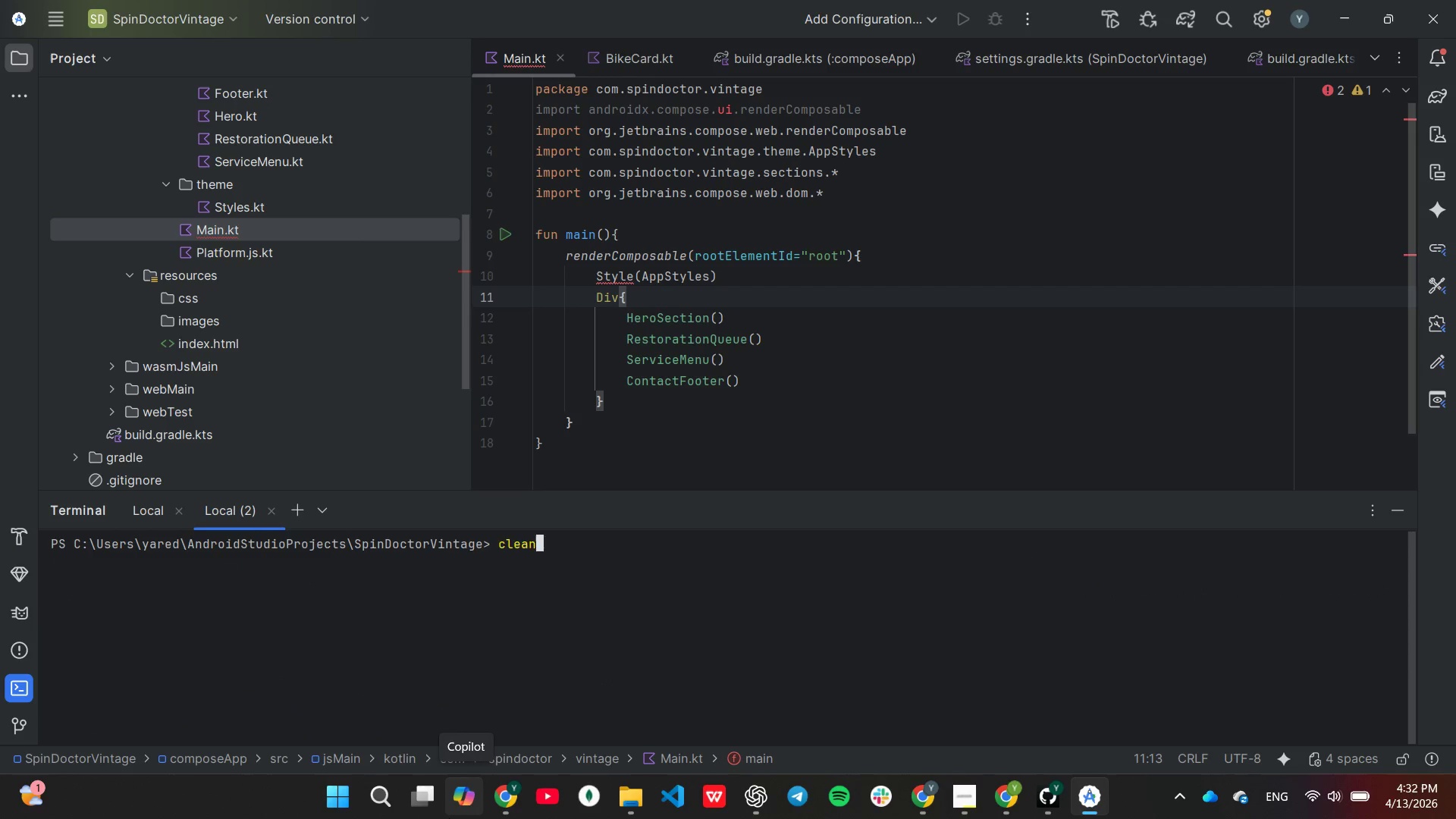 
key(ArrowUp)
 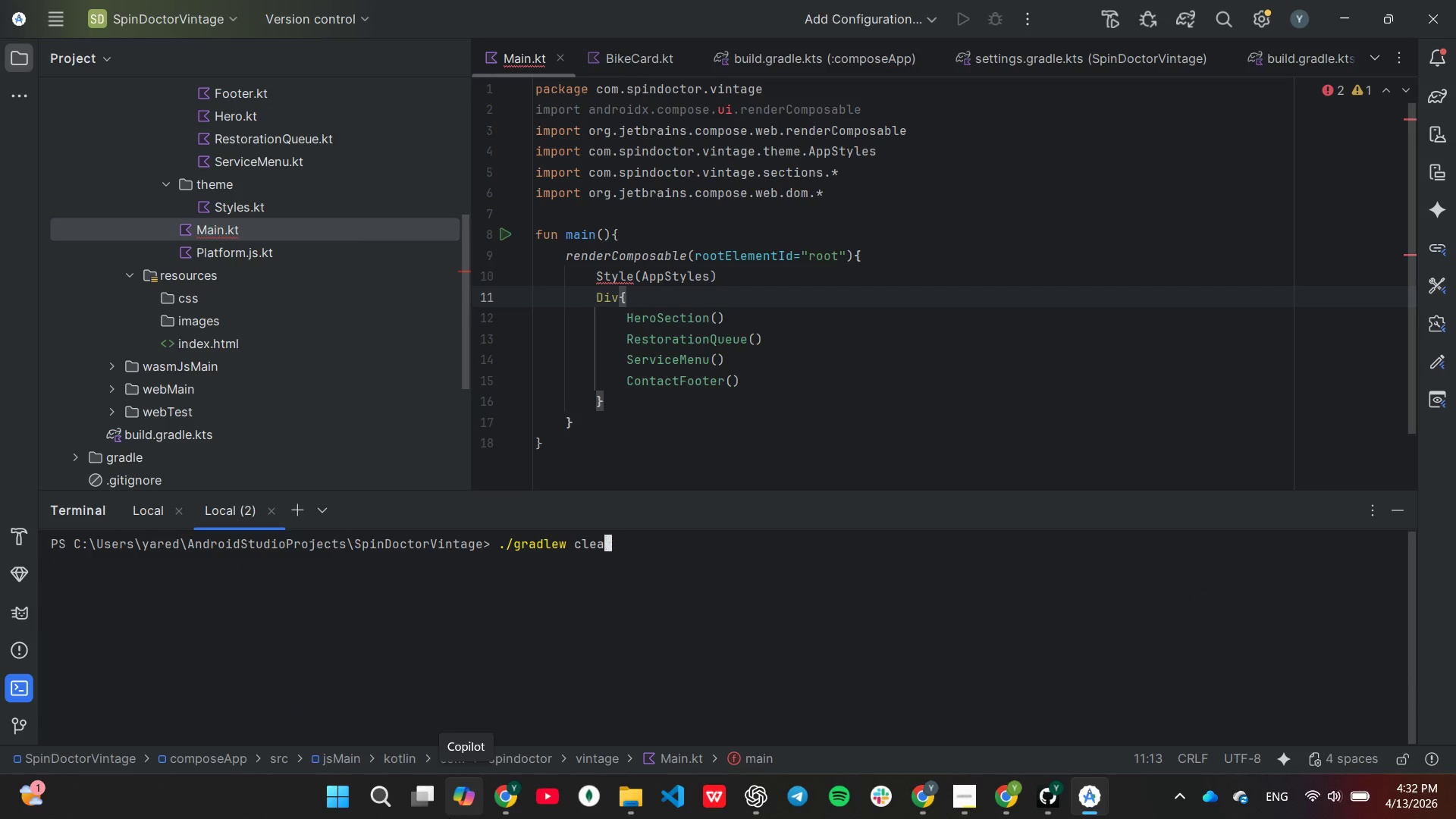 
hold_key(key=Backspace, duration=0.58)
 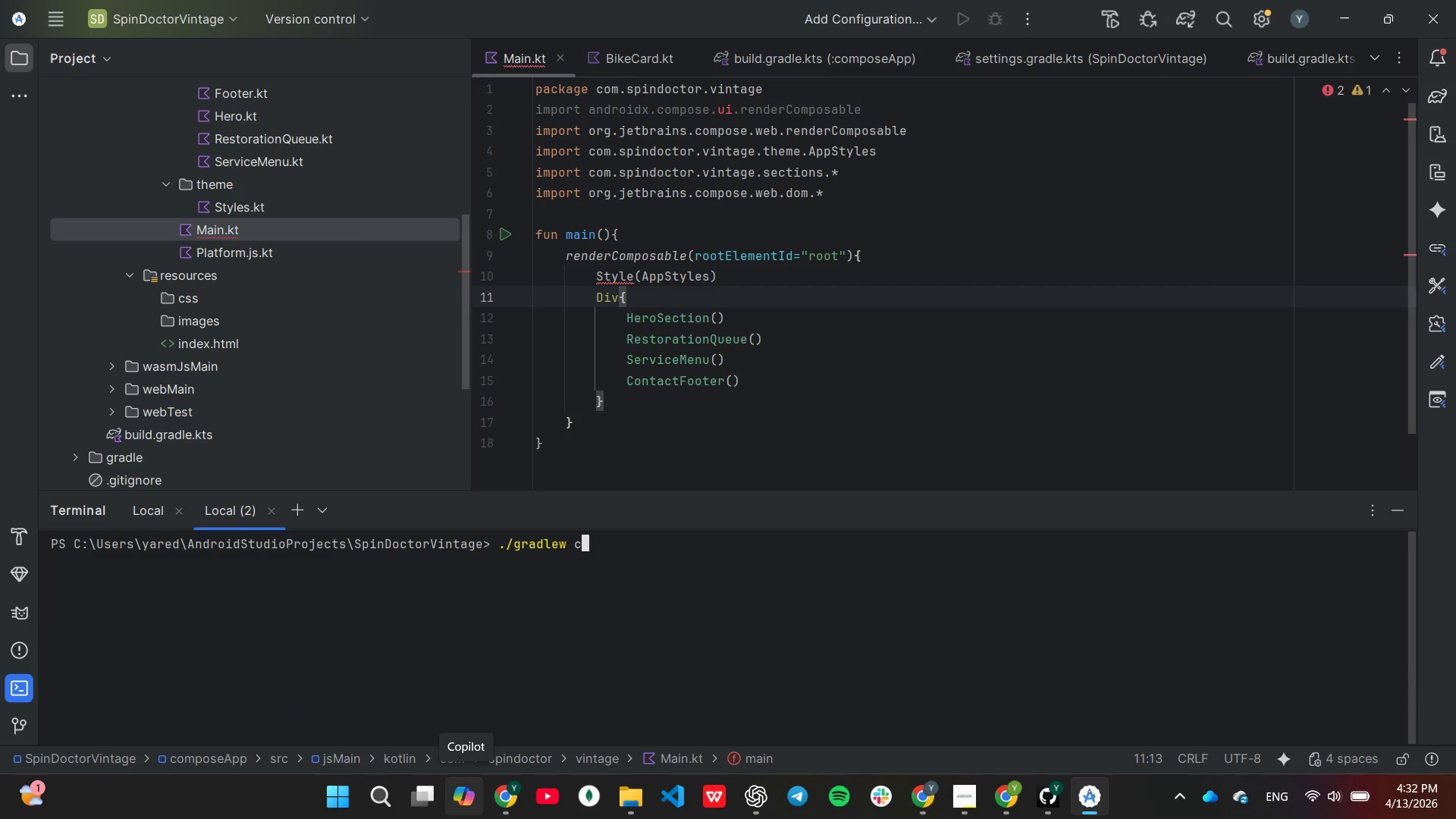 
key(Backspace)
 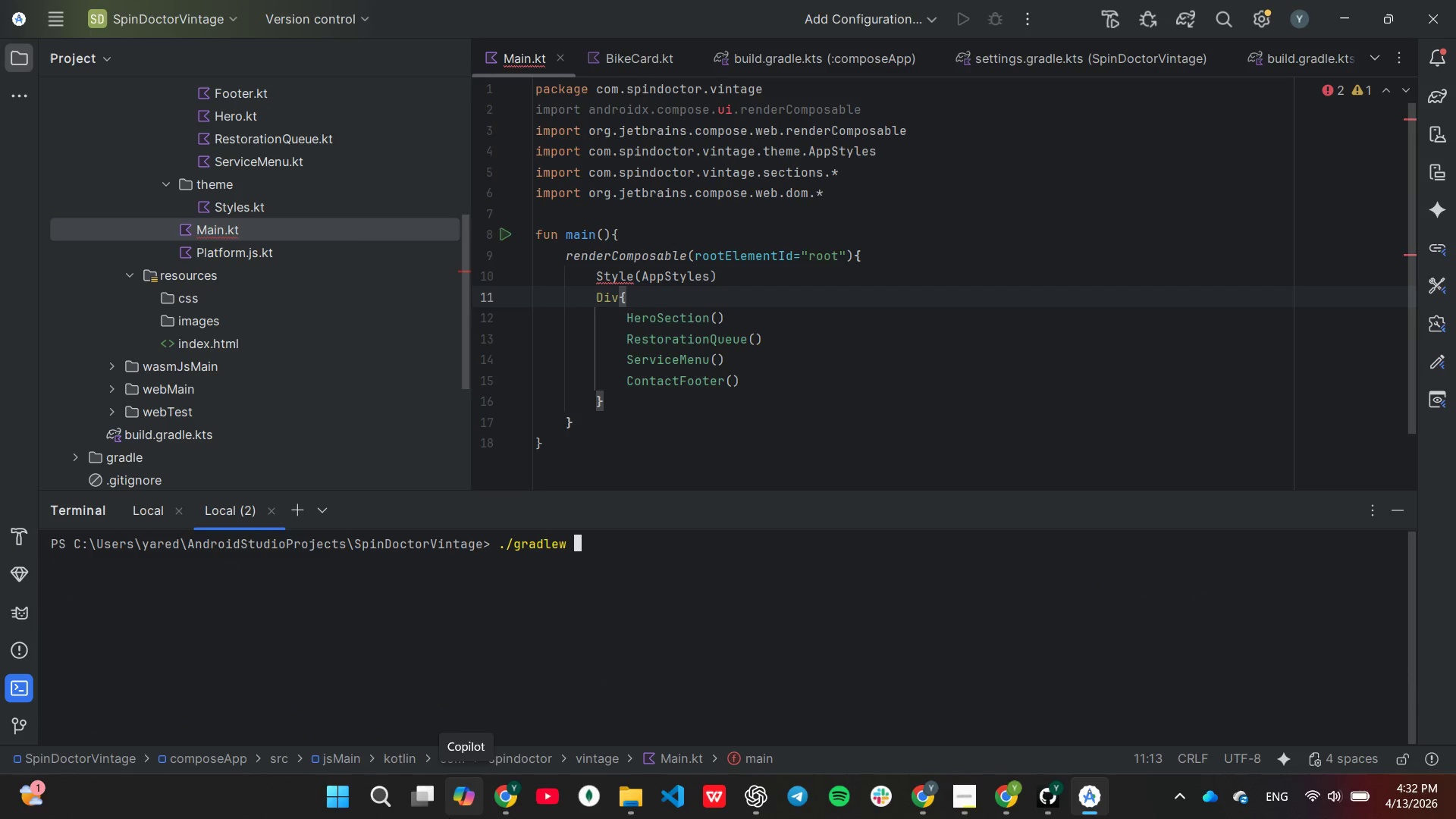 
key(Backspace)
 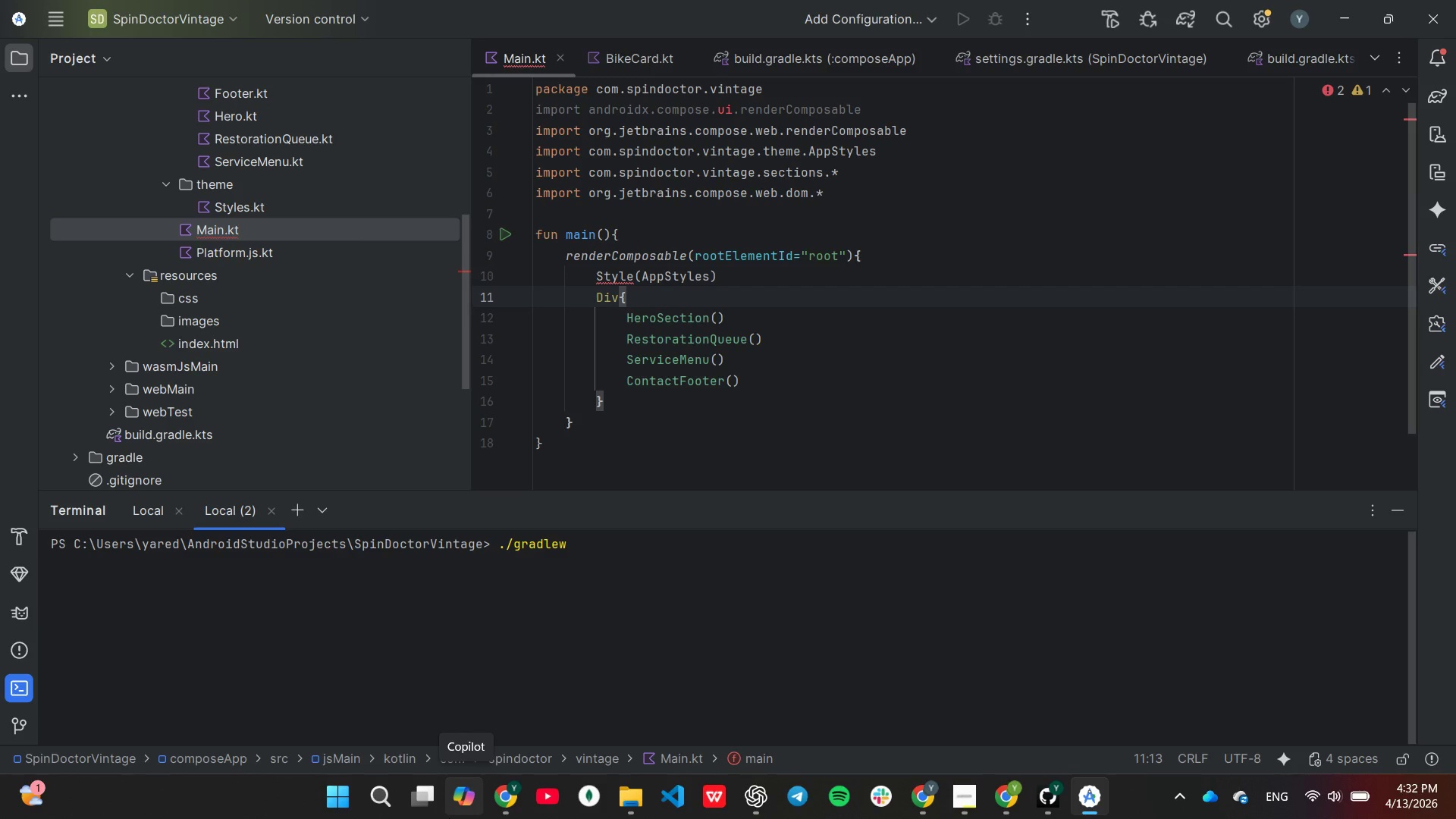 
key(Shift+Quote)
 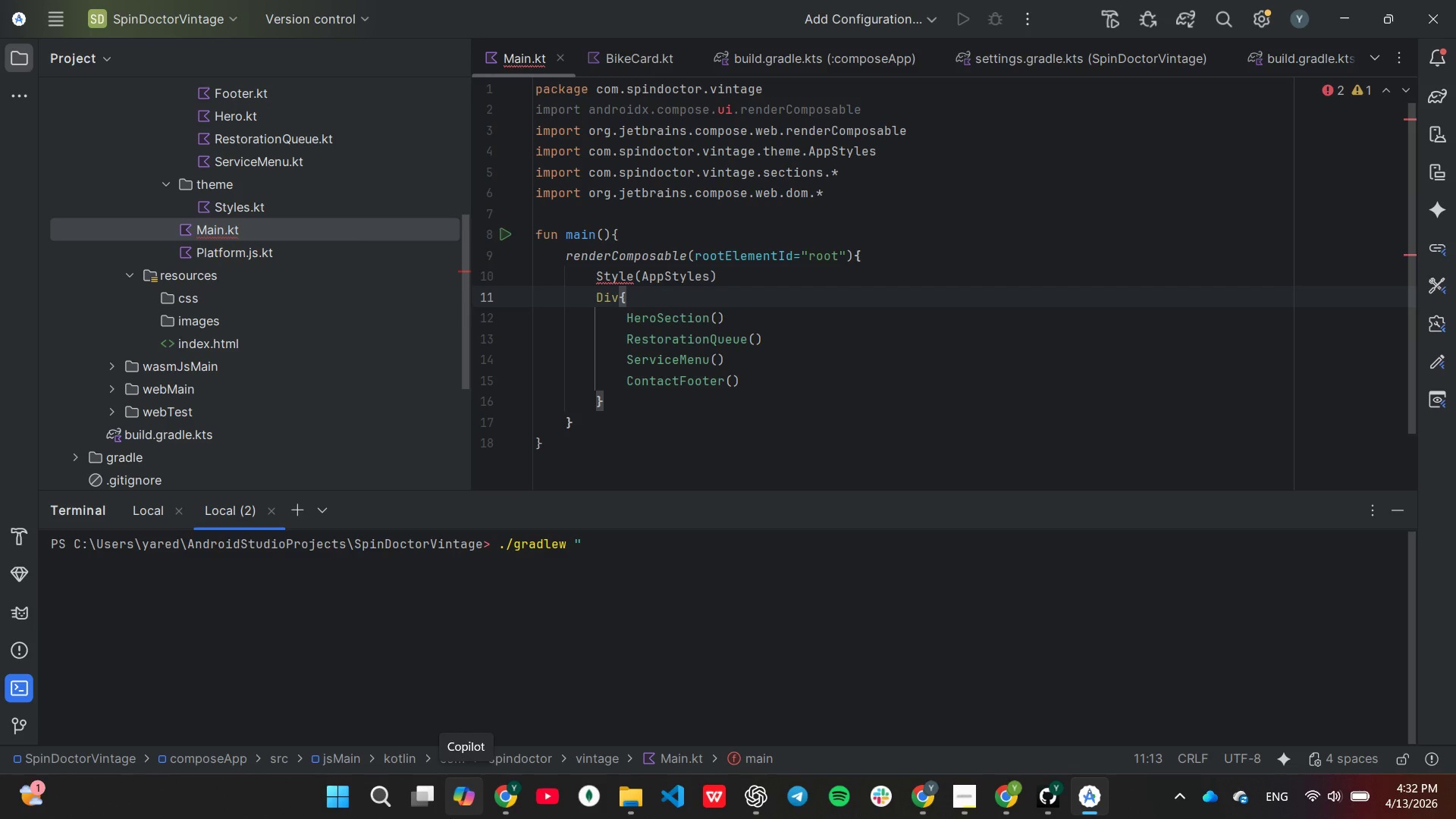 
key(Home)
 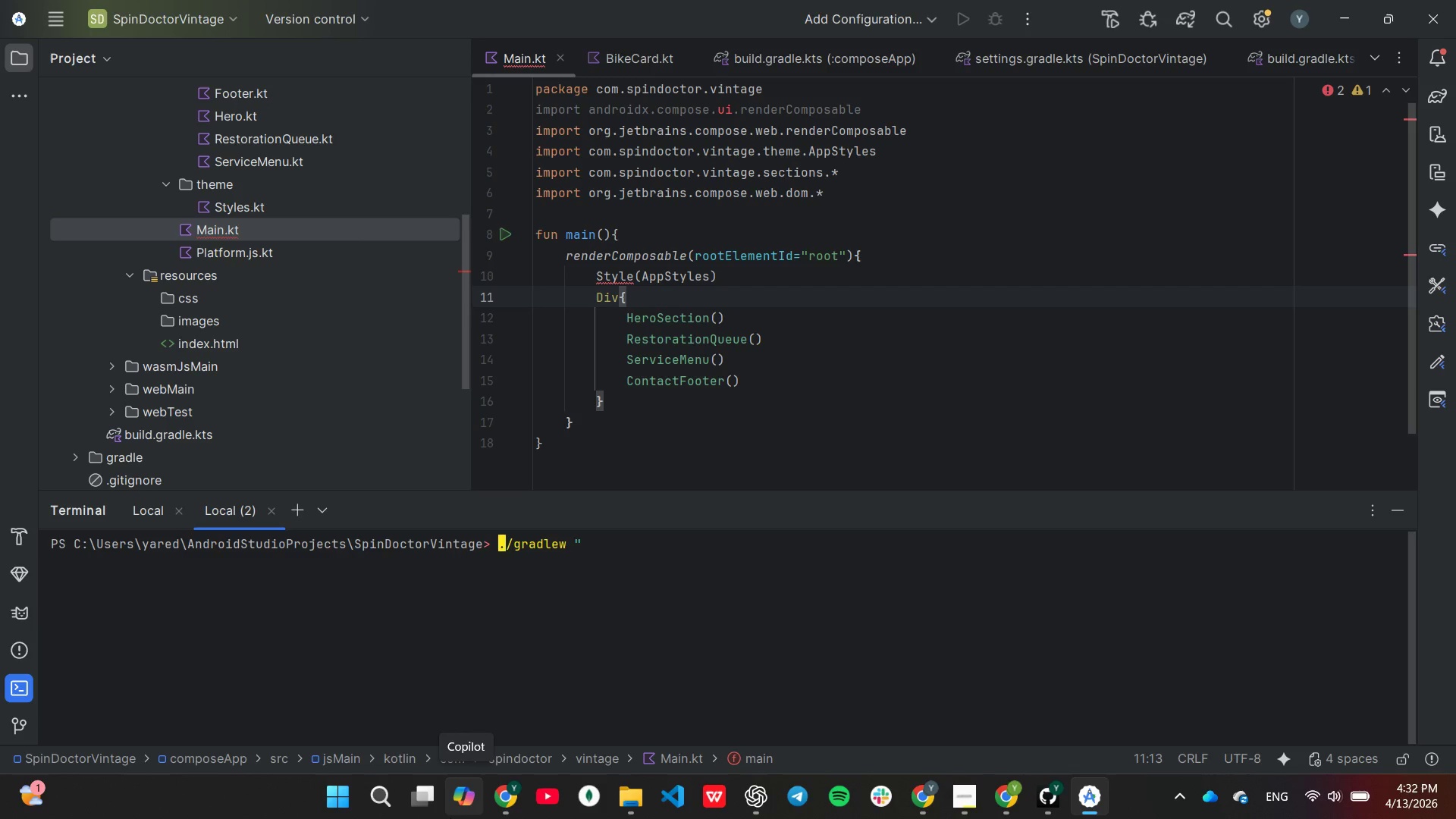 
key(End)
 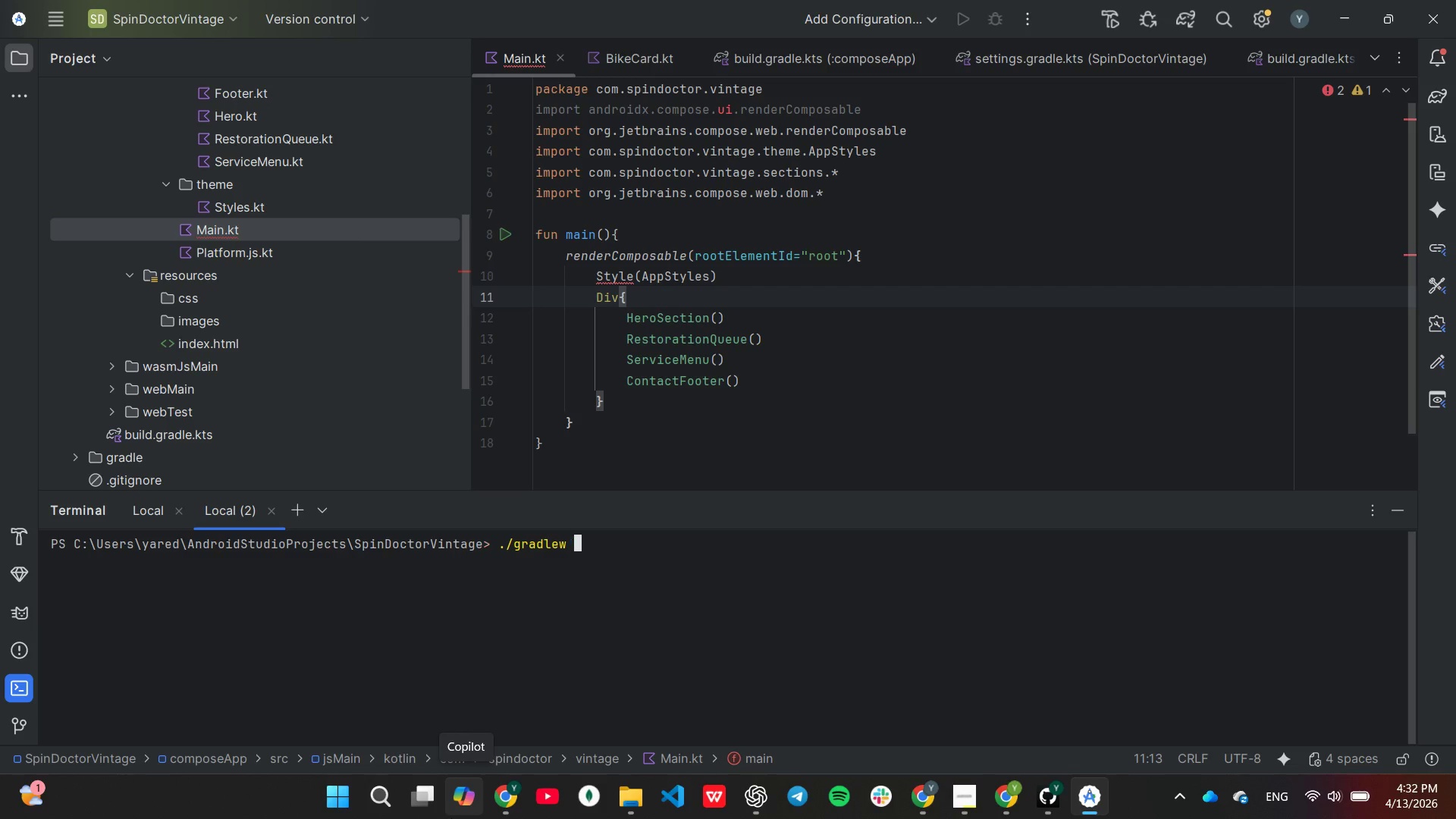 
key(Backspace)
 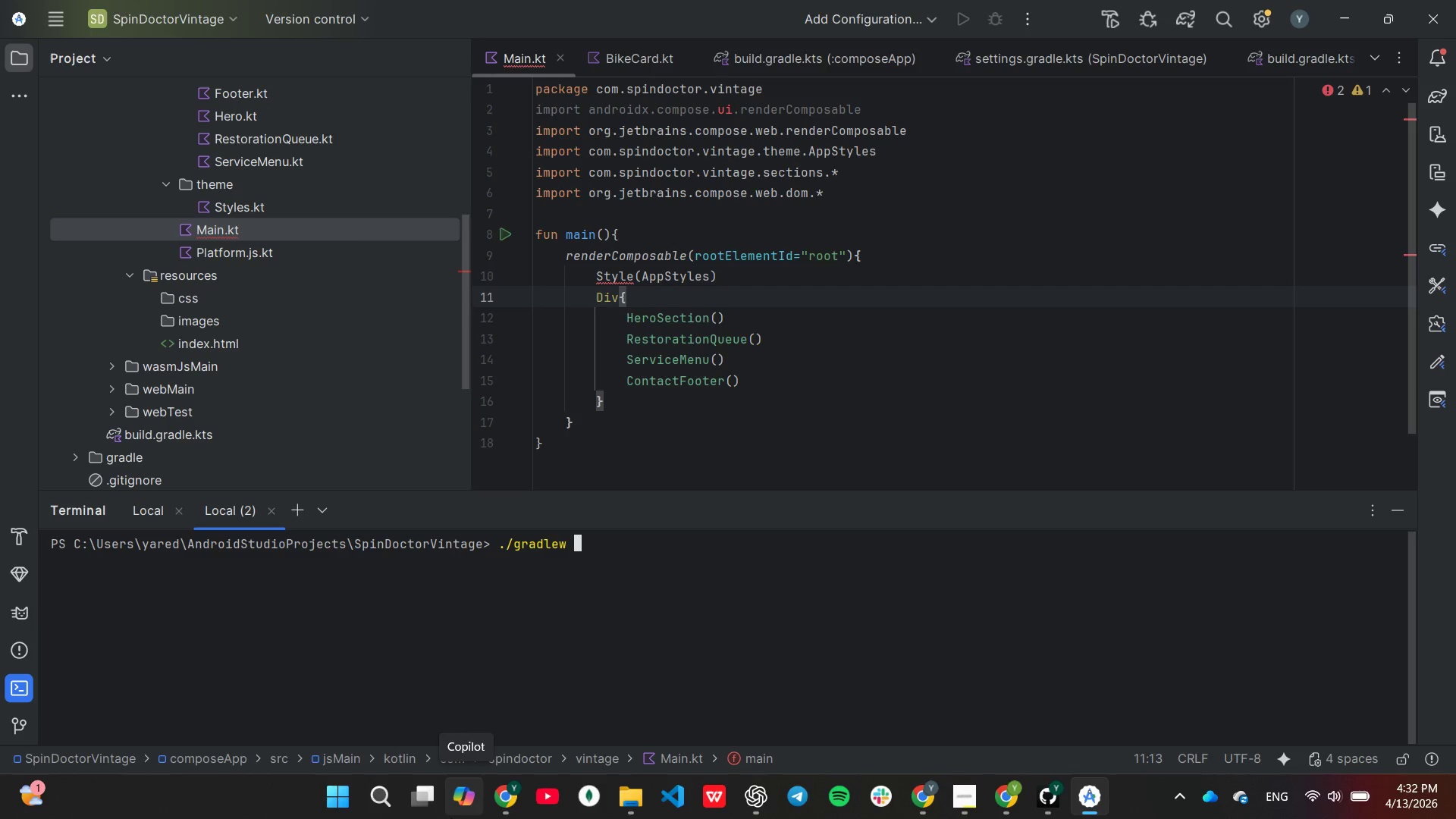 
key(Shift+Semicolon)
 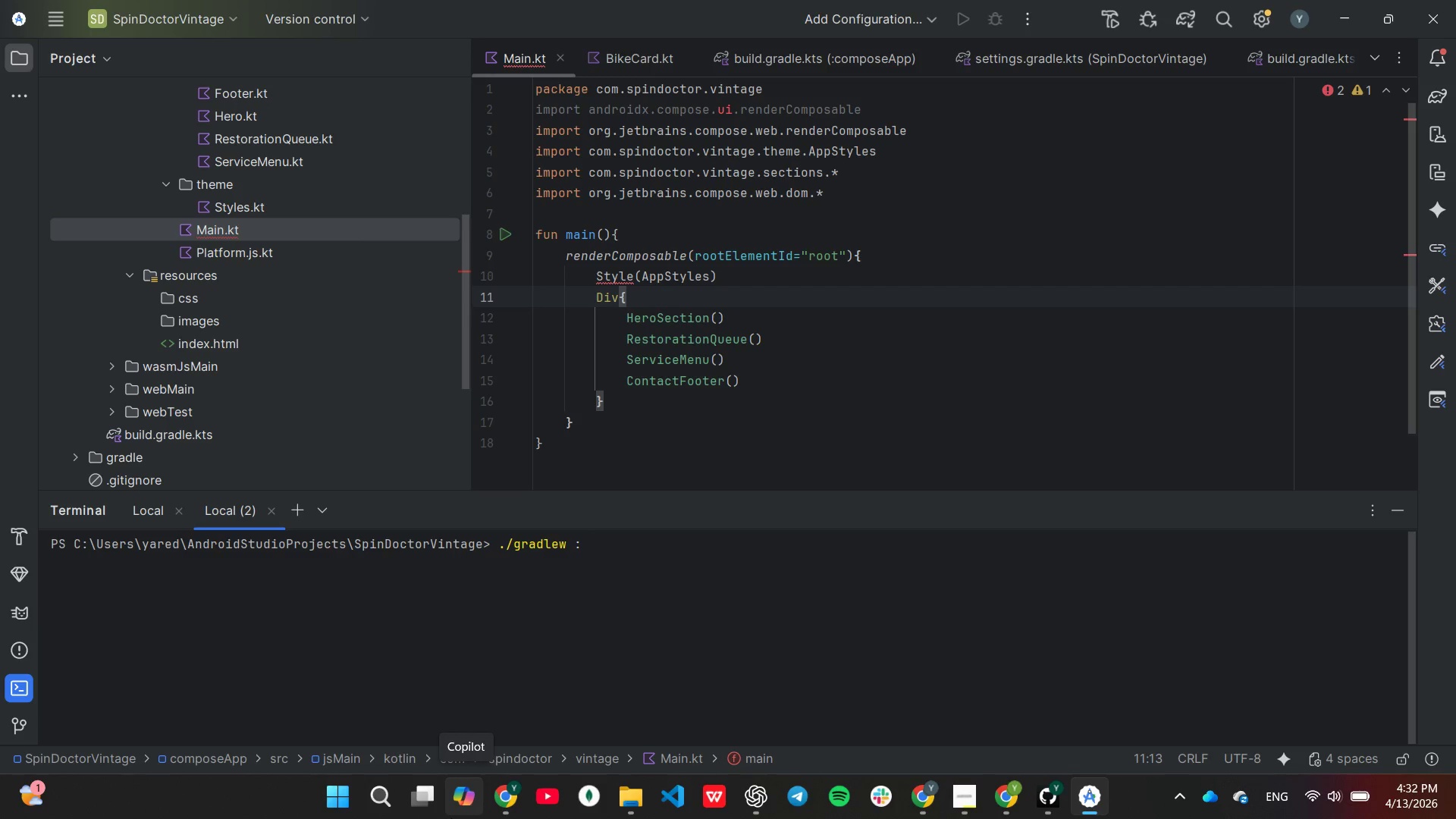 
key(Shift+ShiftLeft)
 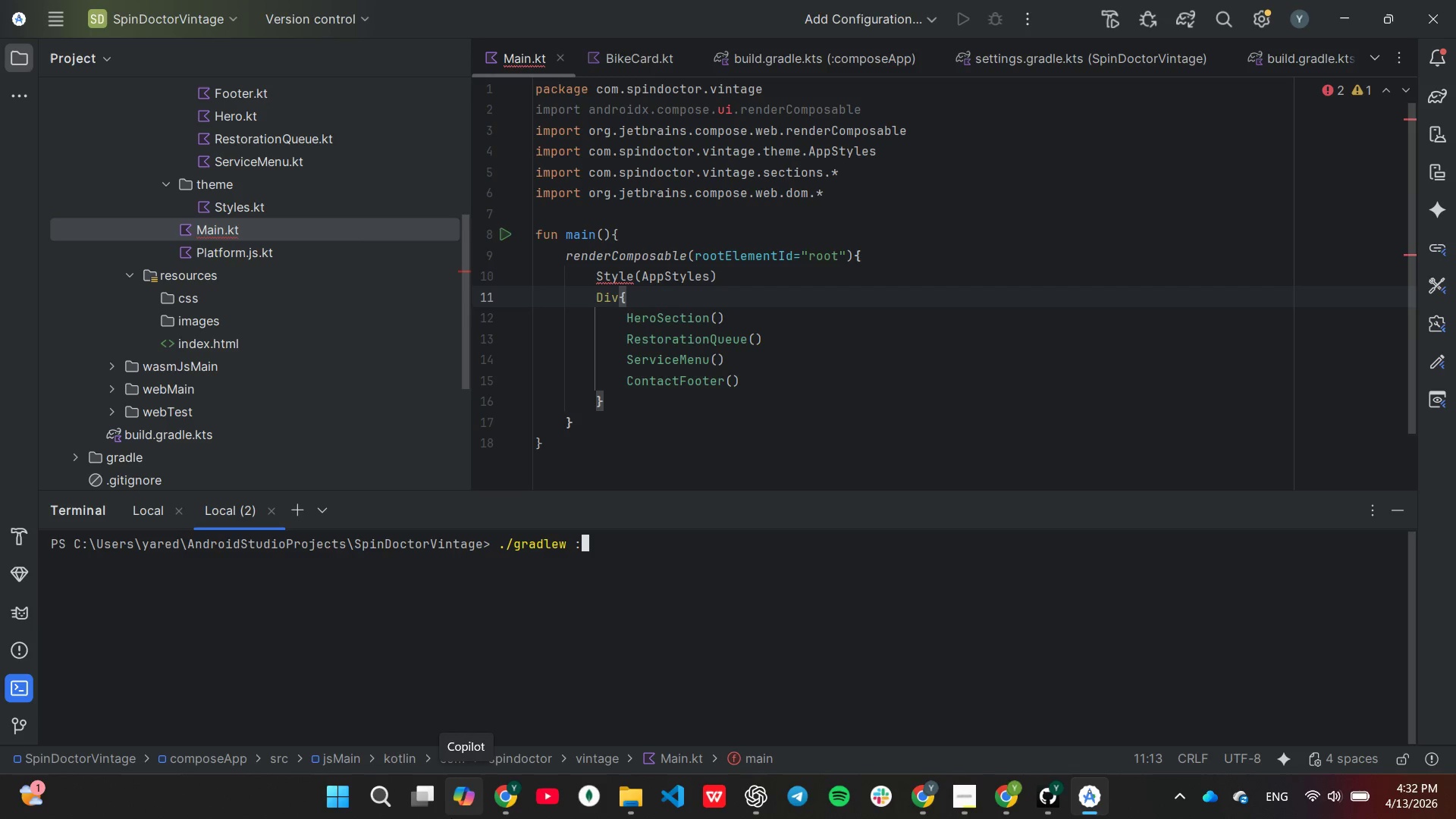 
key(Shift+ShiftLeft)
 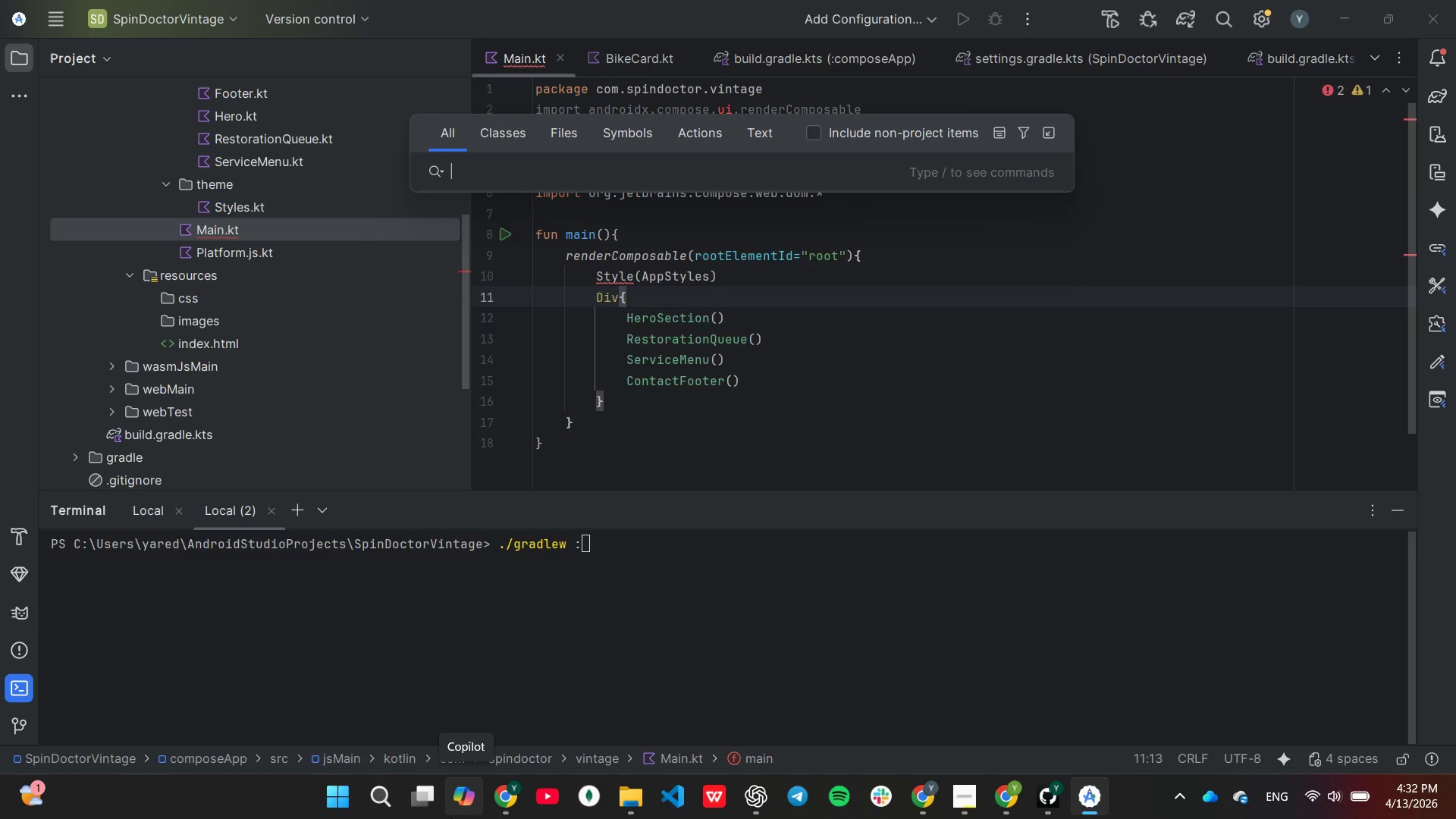 
key(C)
 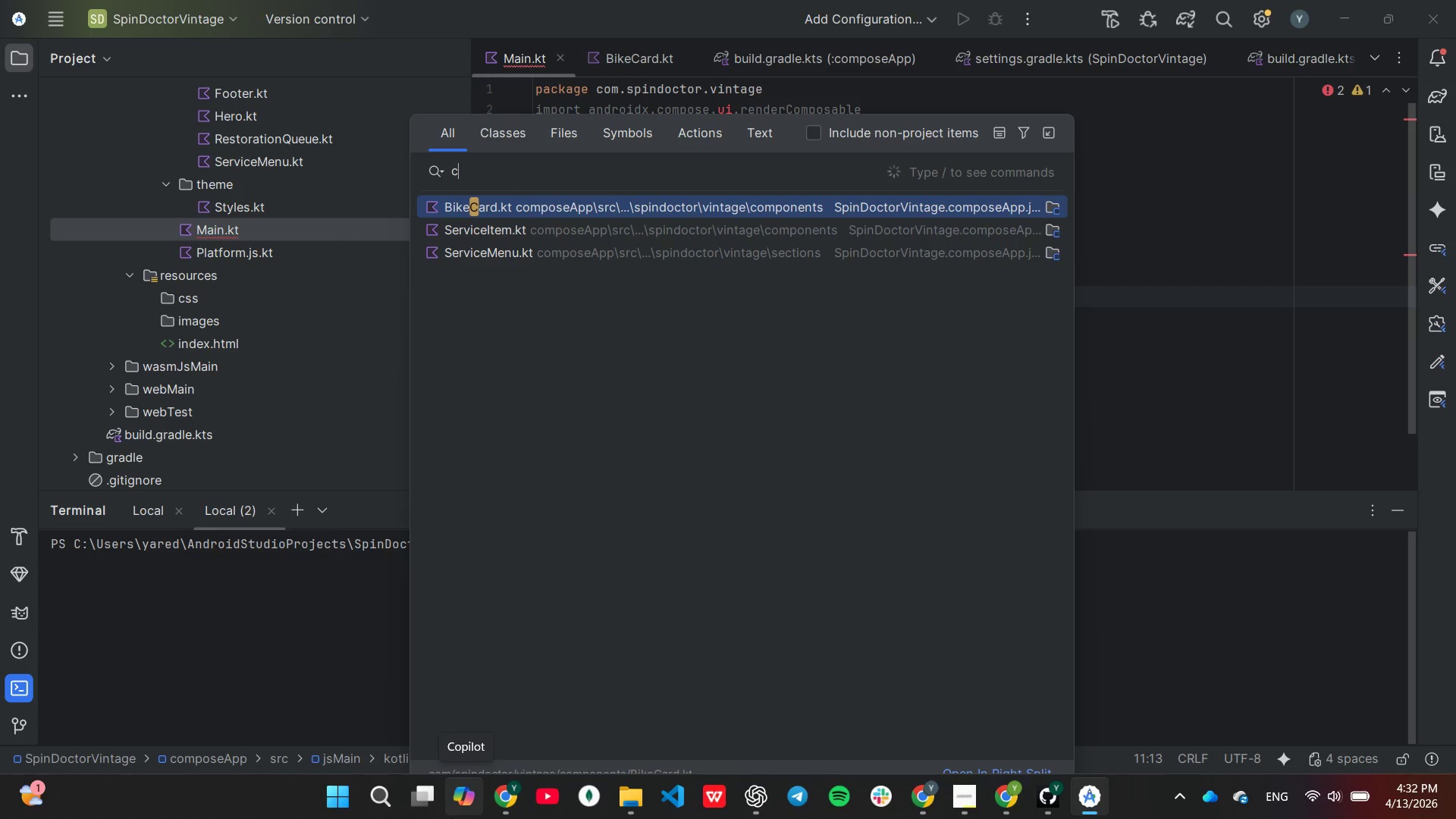 
key(Backspace)
 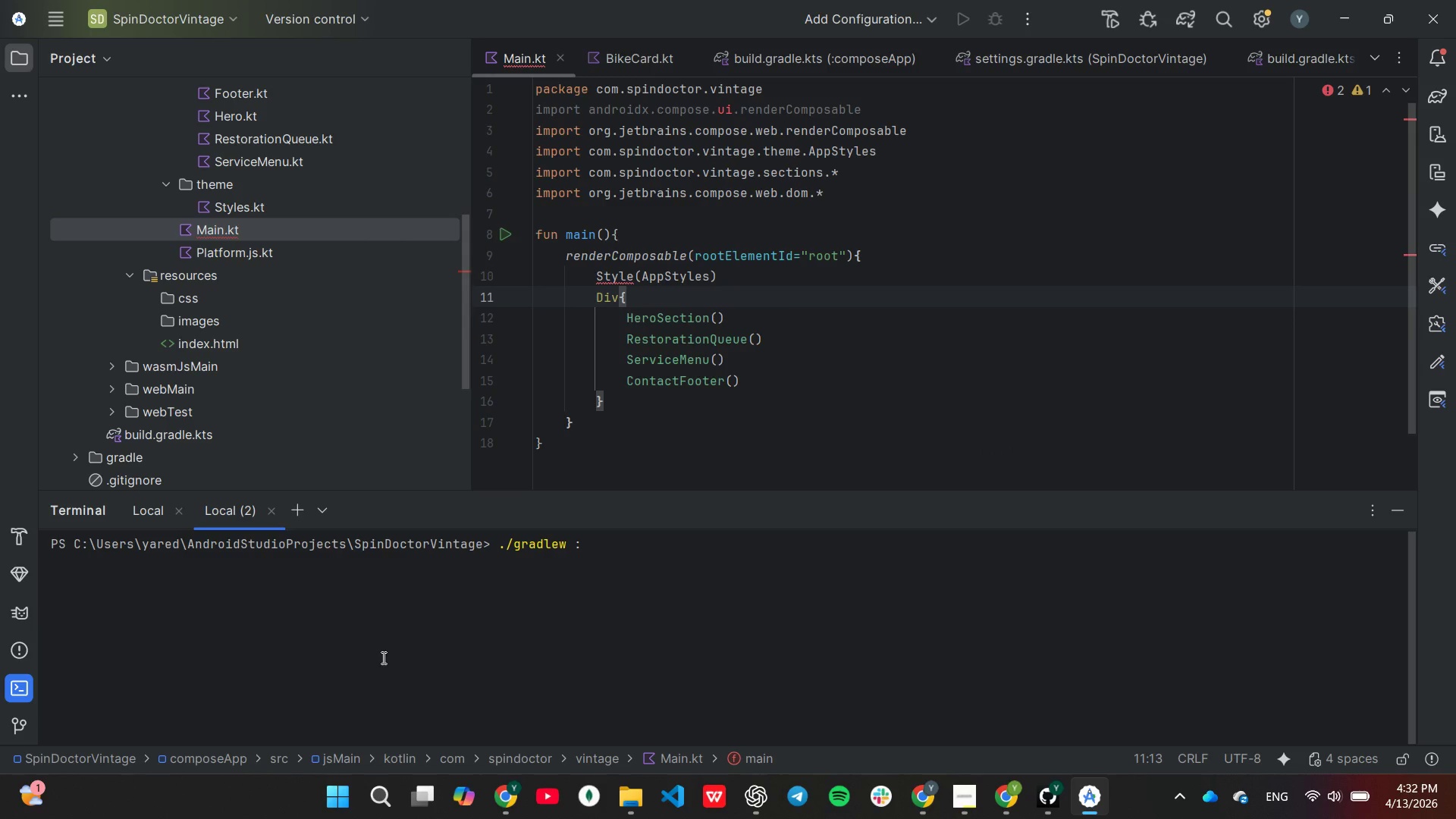 
type(composea)
key(Backspace)
type(App:jsBrowser)
 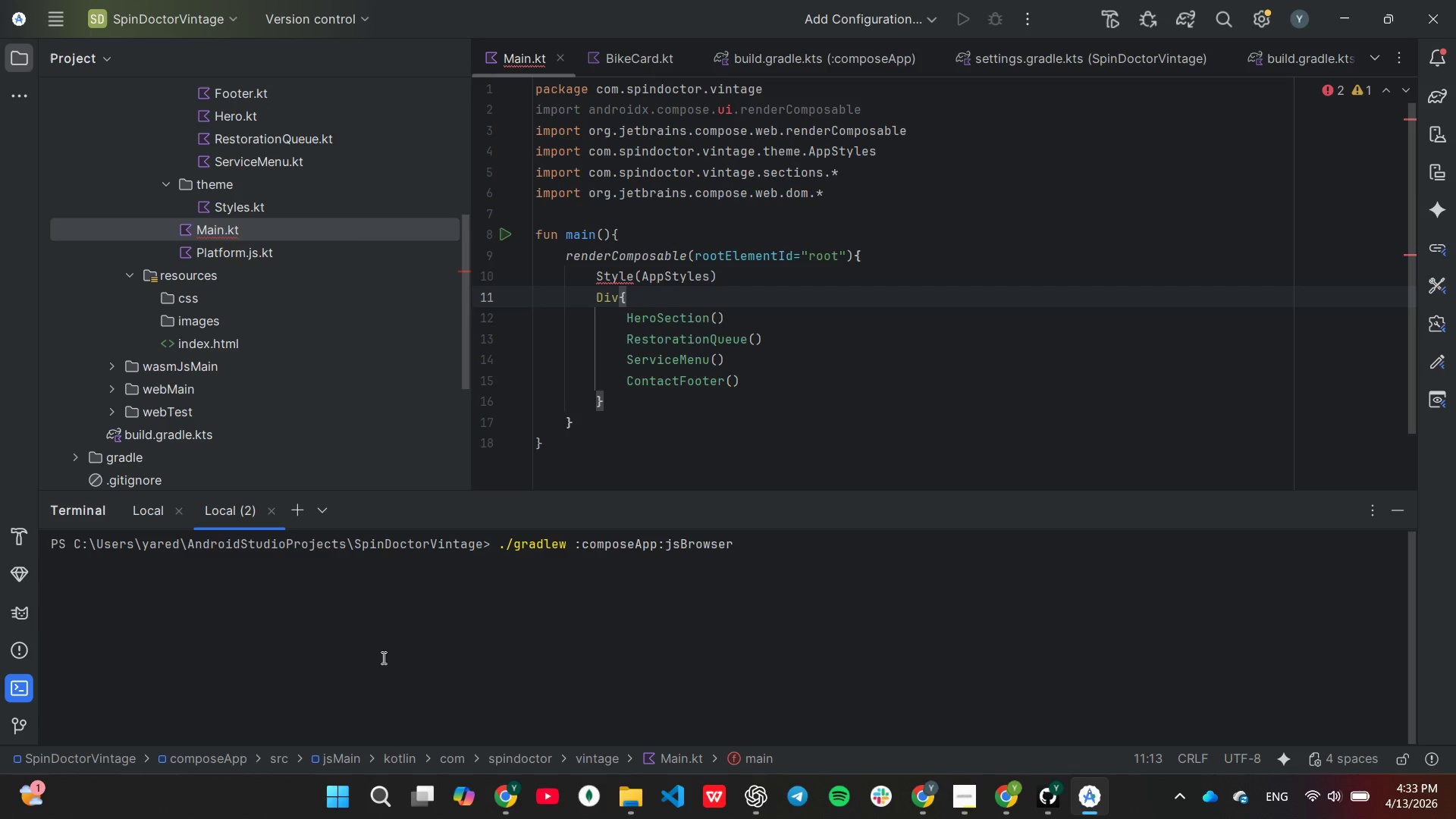 
type(DevelopmentRun --co)
 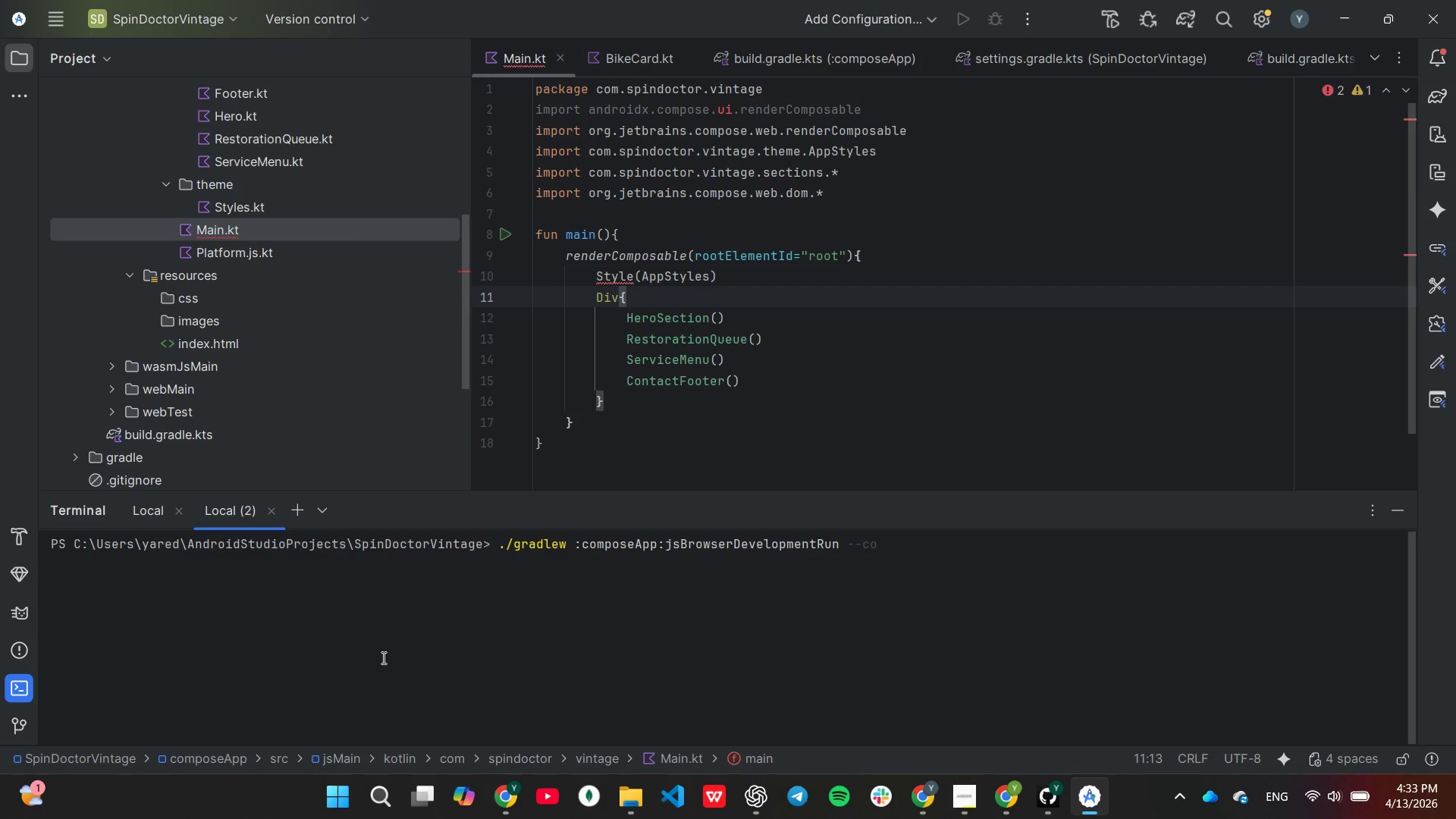 
type(ntinu)
key(Backspace)
type(oi)
key(Backspace)
type(us)
 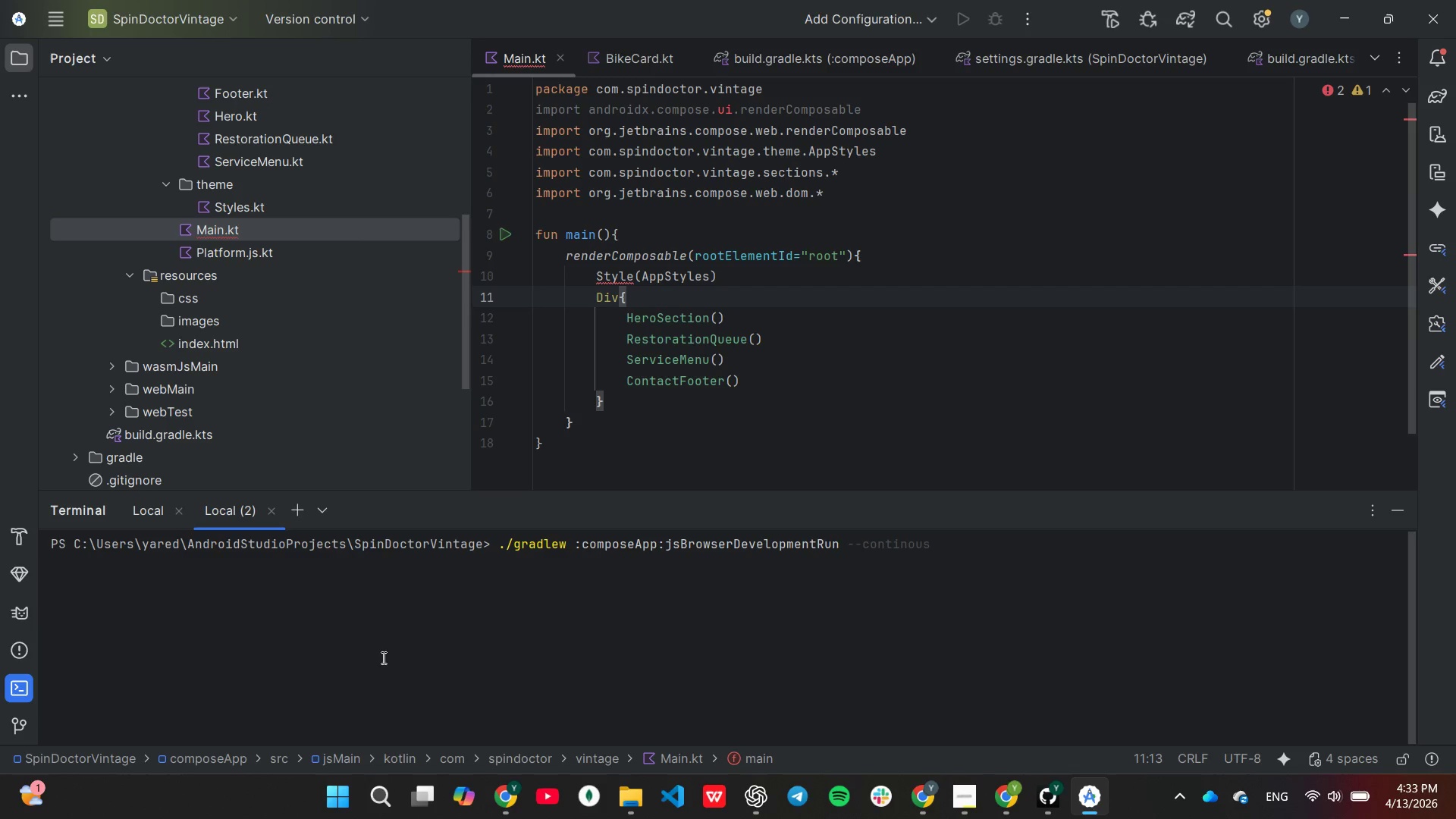 
key(Backspace)
key(Backspace)
key(Backspace)
type(uous)
 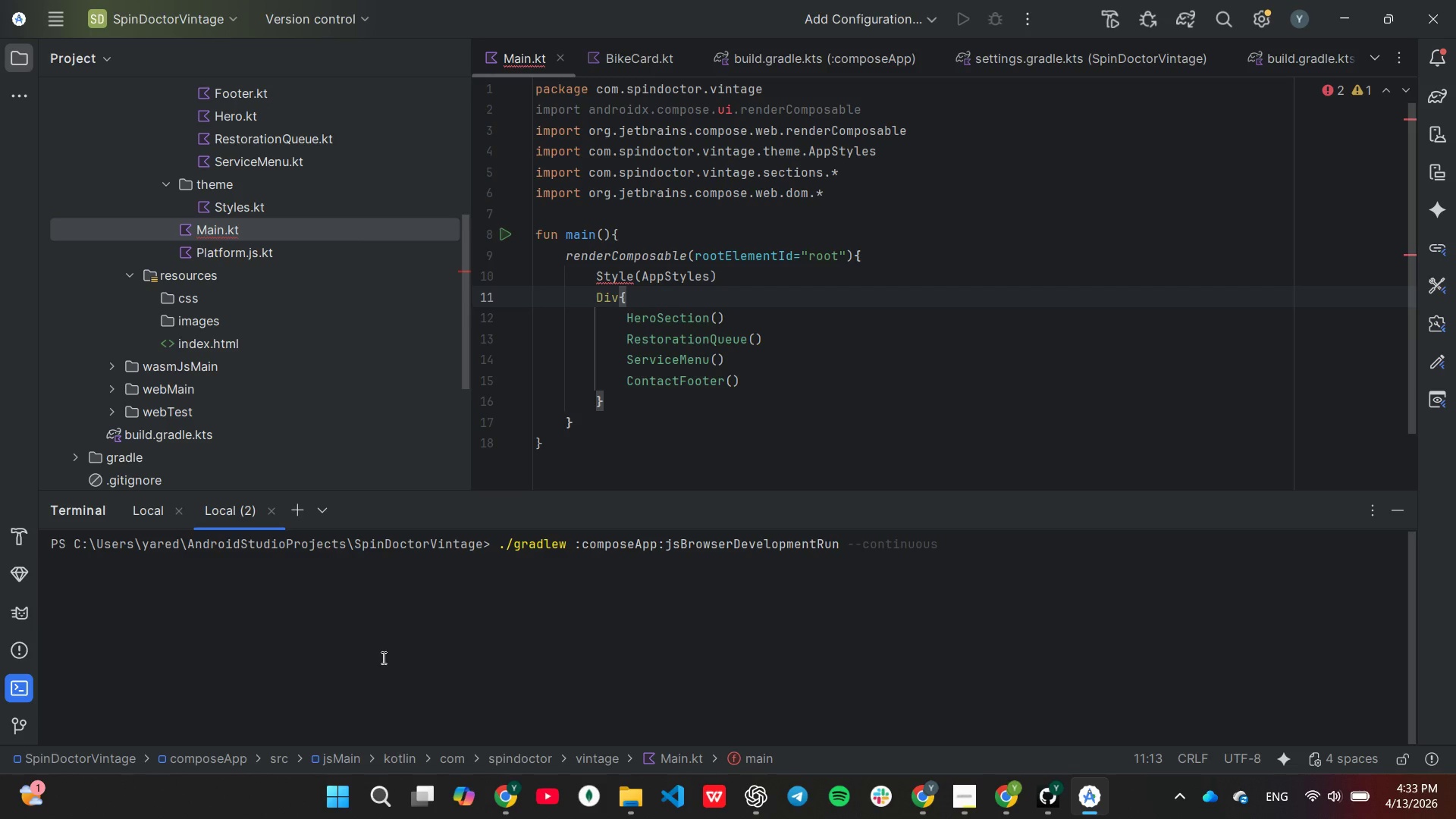 